 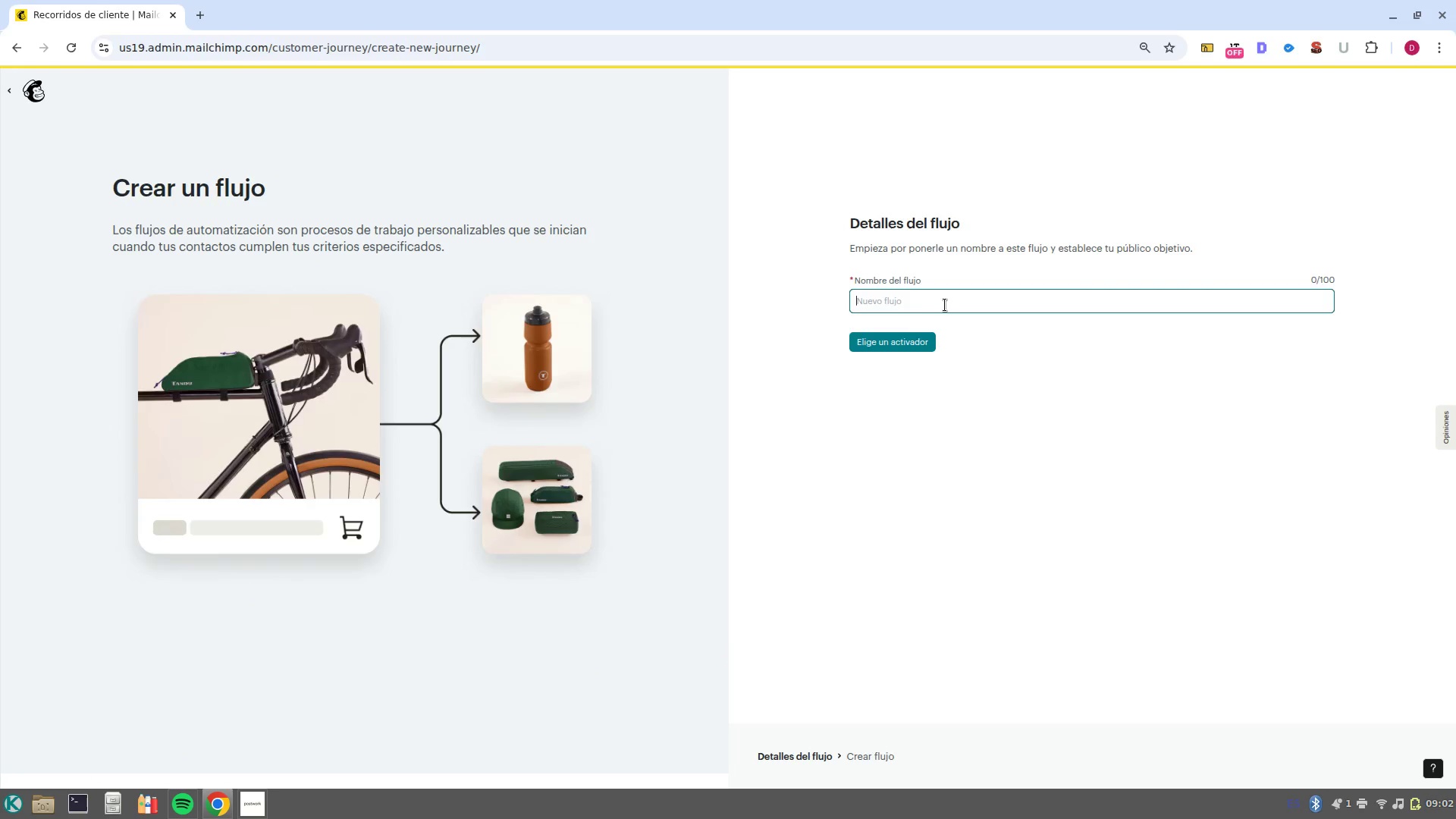 
key(Control+V)
 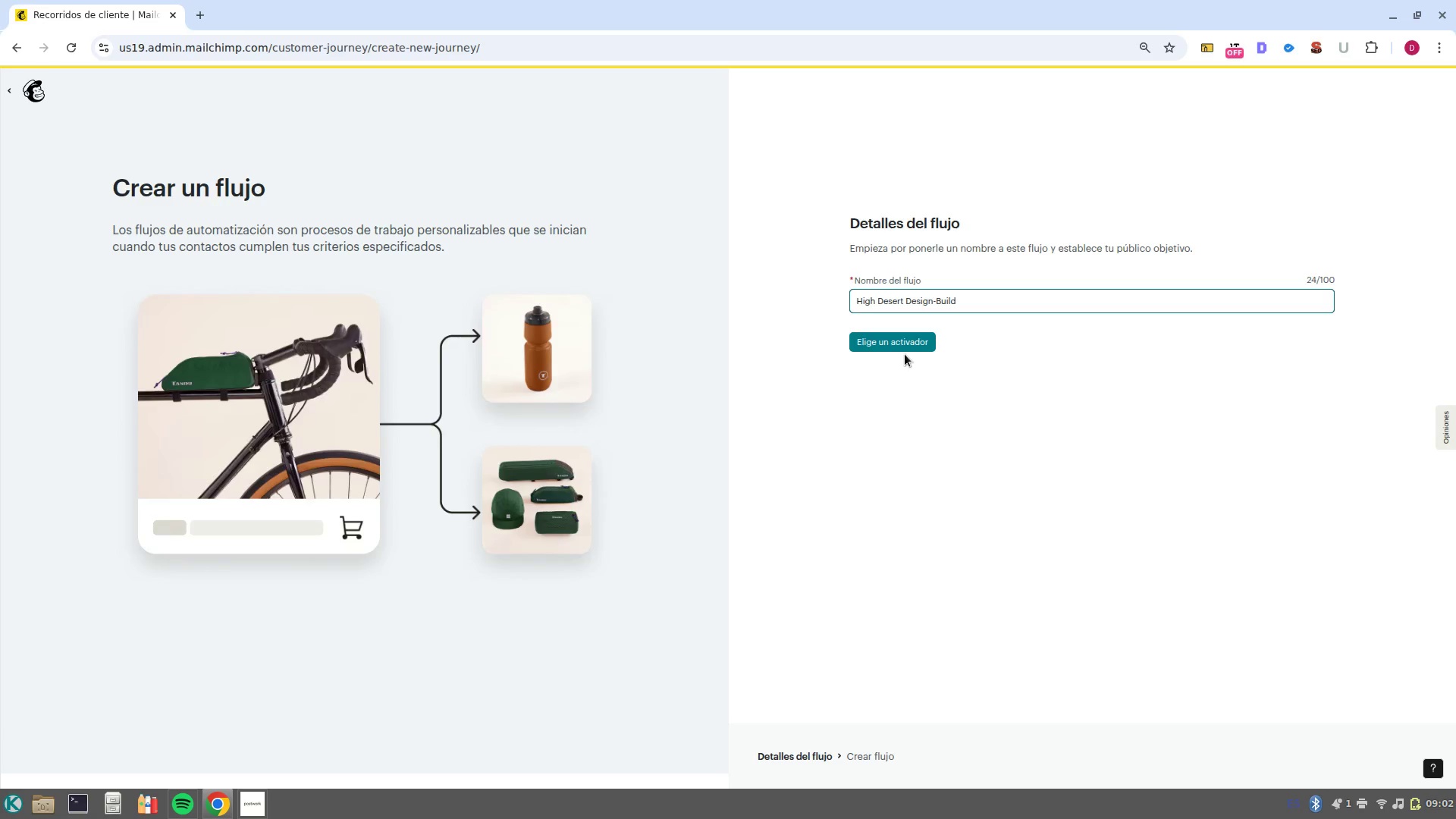 
left_click([905, 354])
 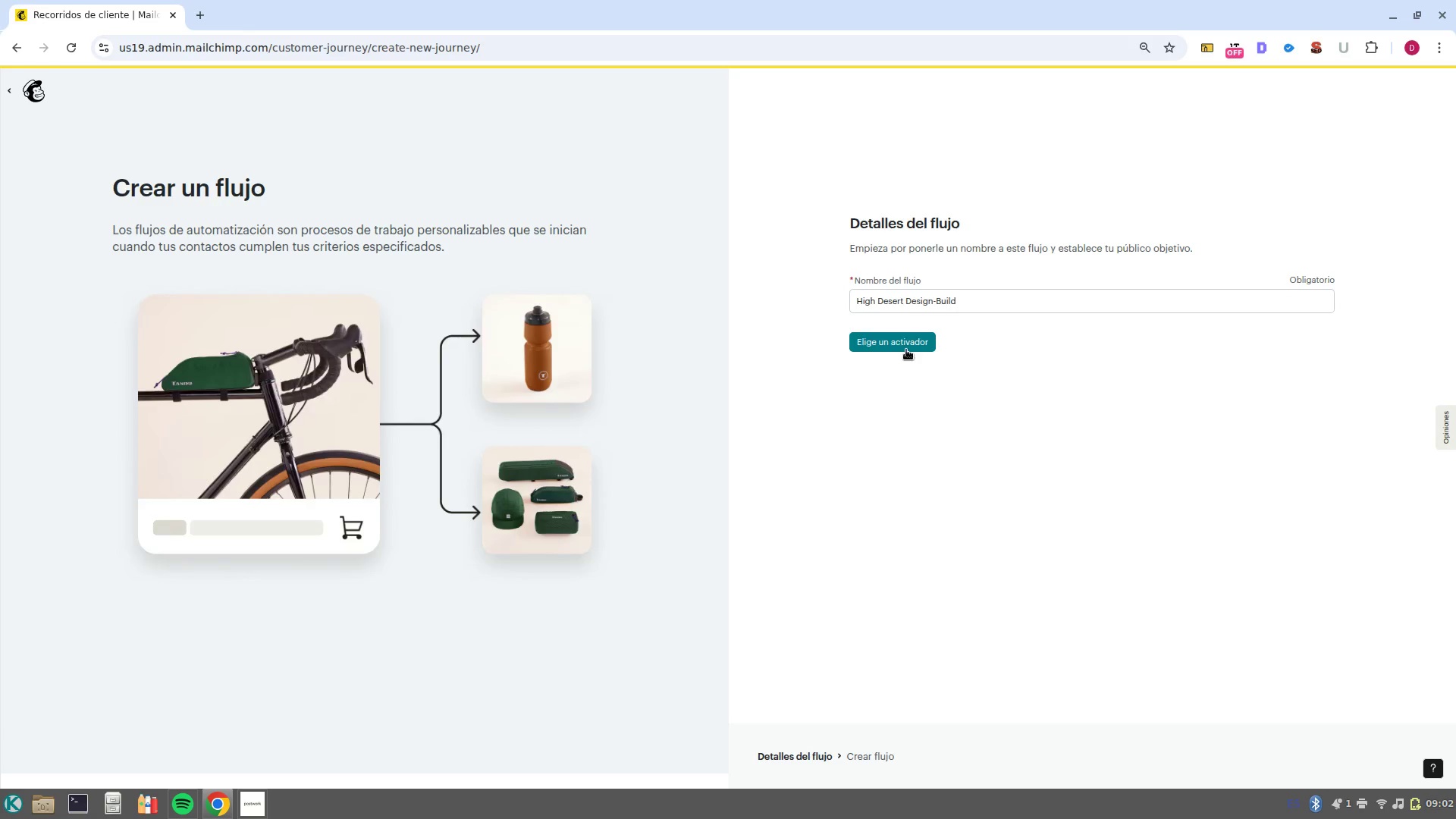 
left_click([907, 349])
 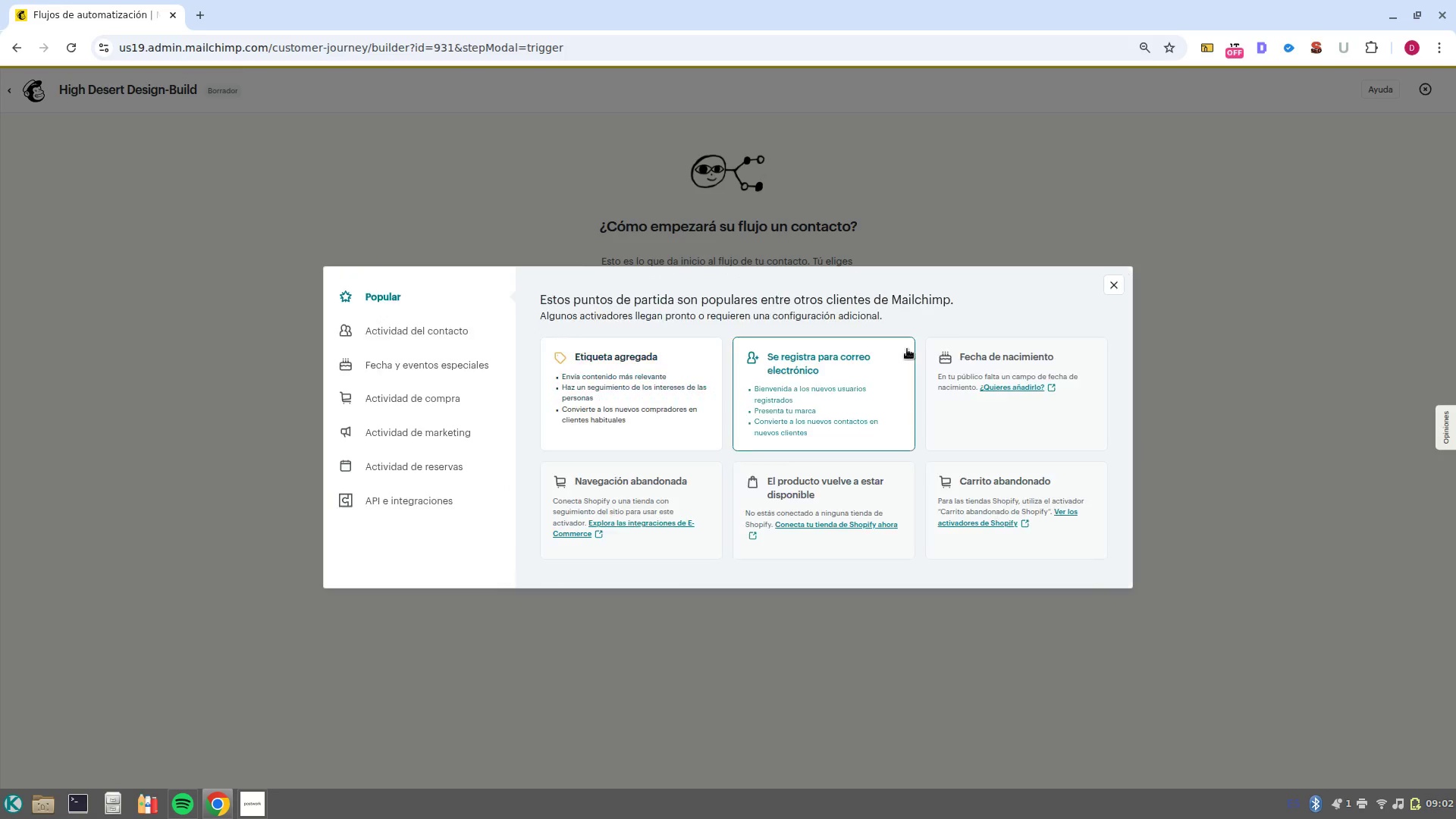 
left_click([698, 385])
 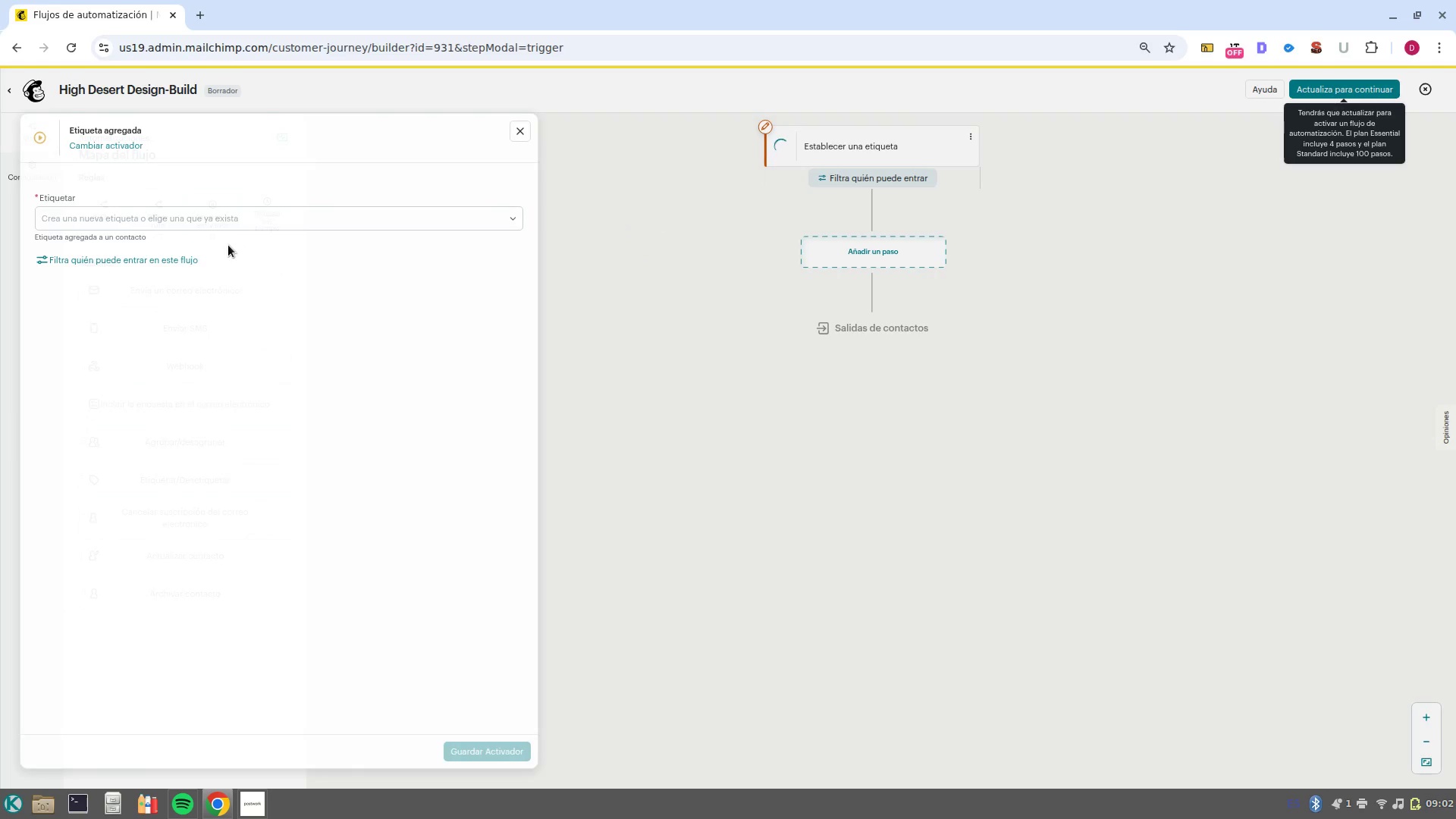 
left_click([229, 223])
 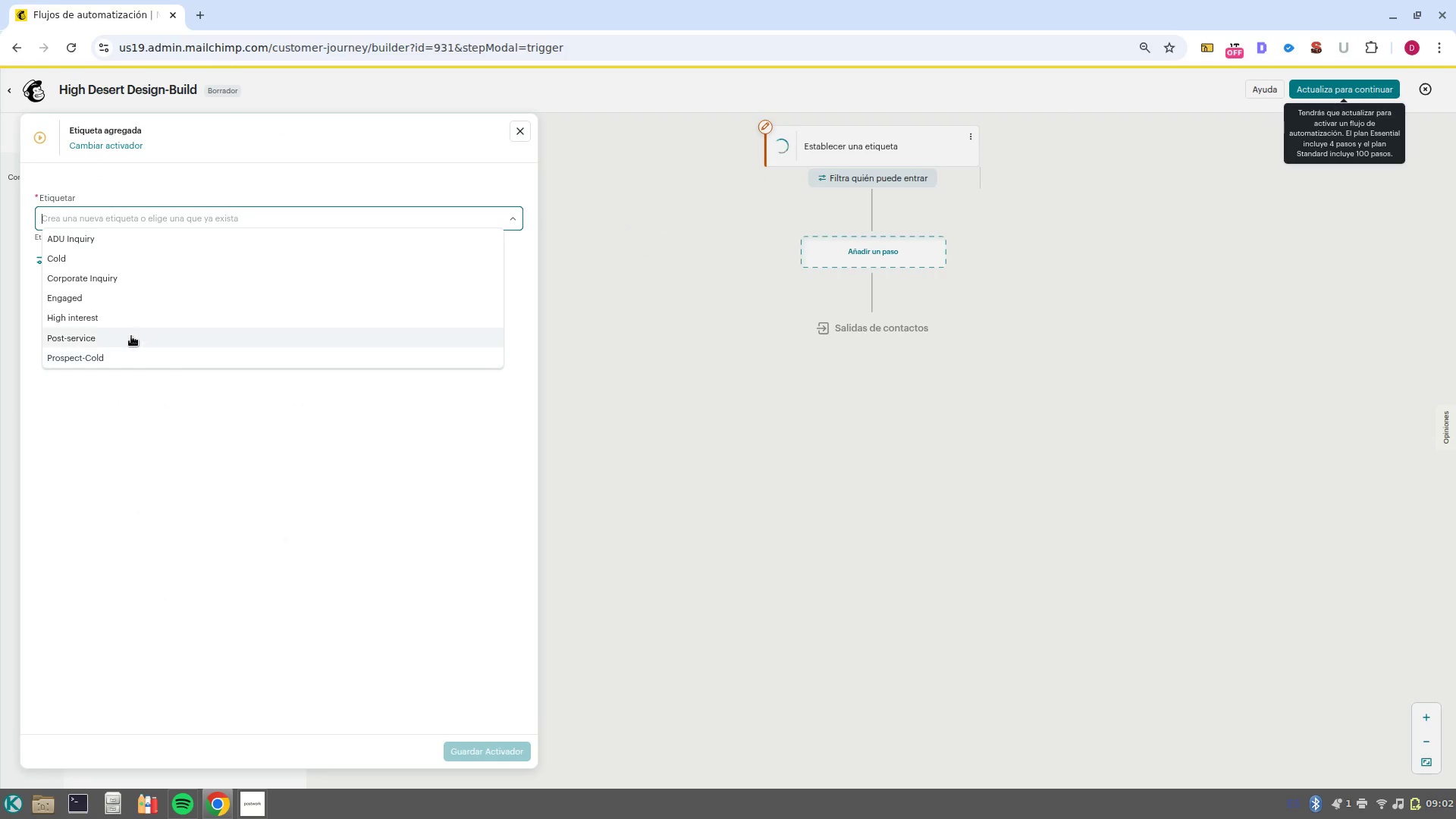 
left_click([112, 232])
 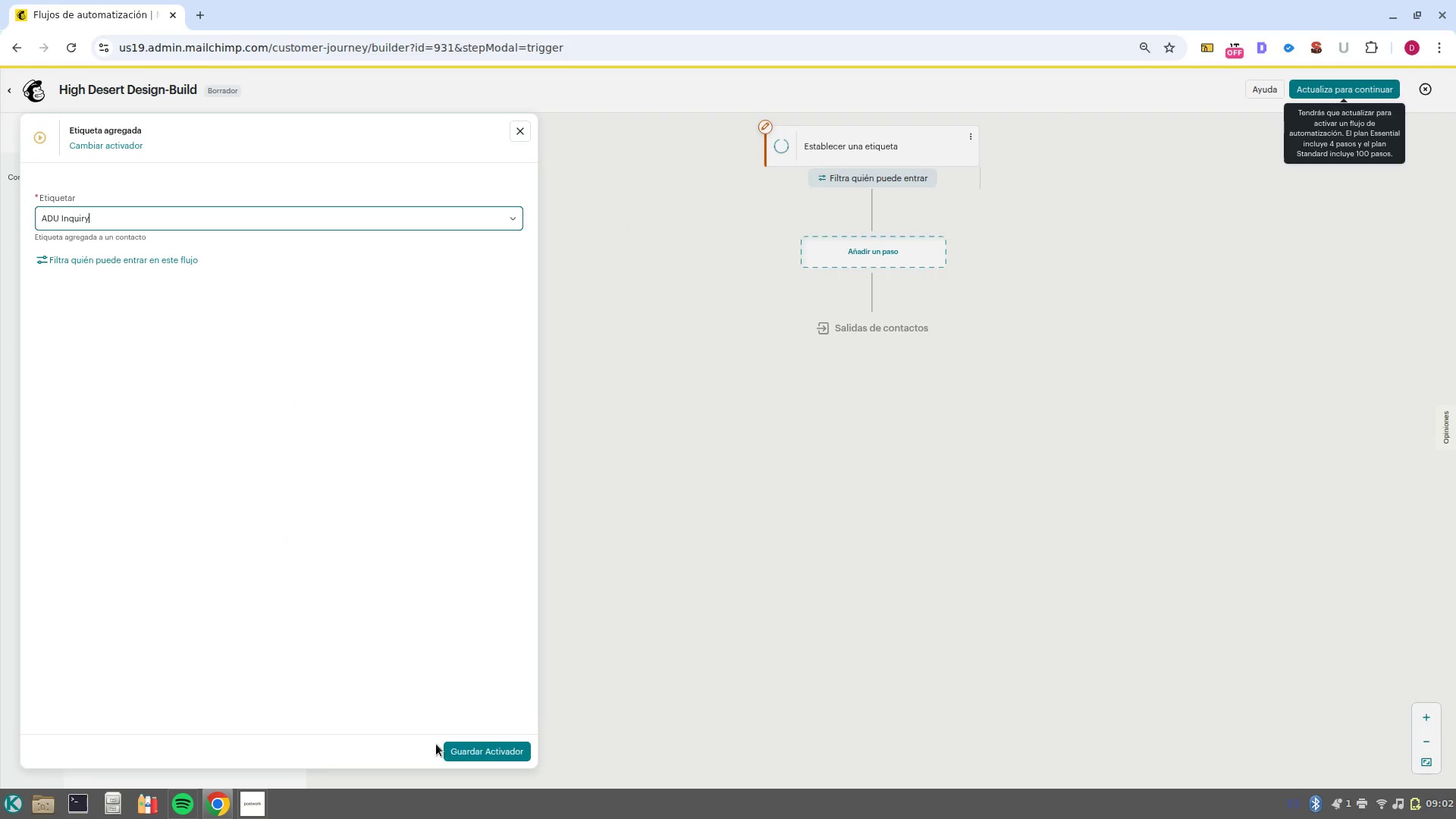 
left_click([482, 748])
 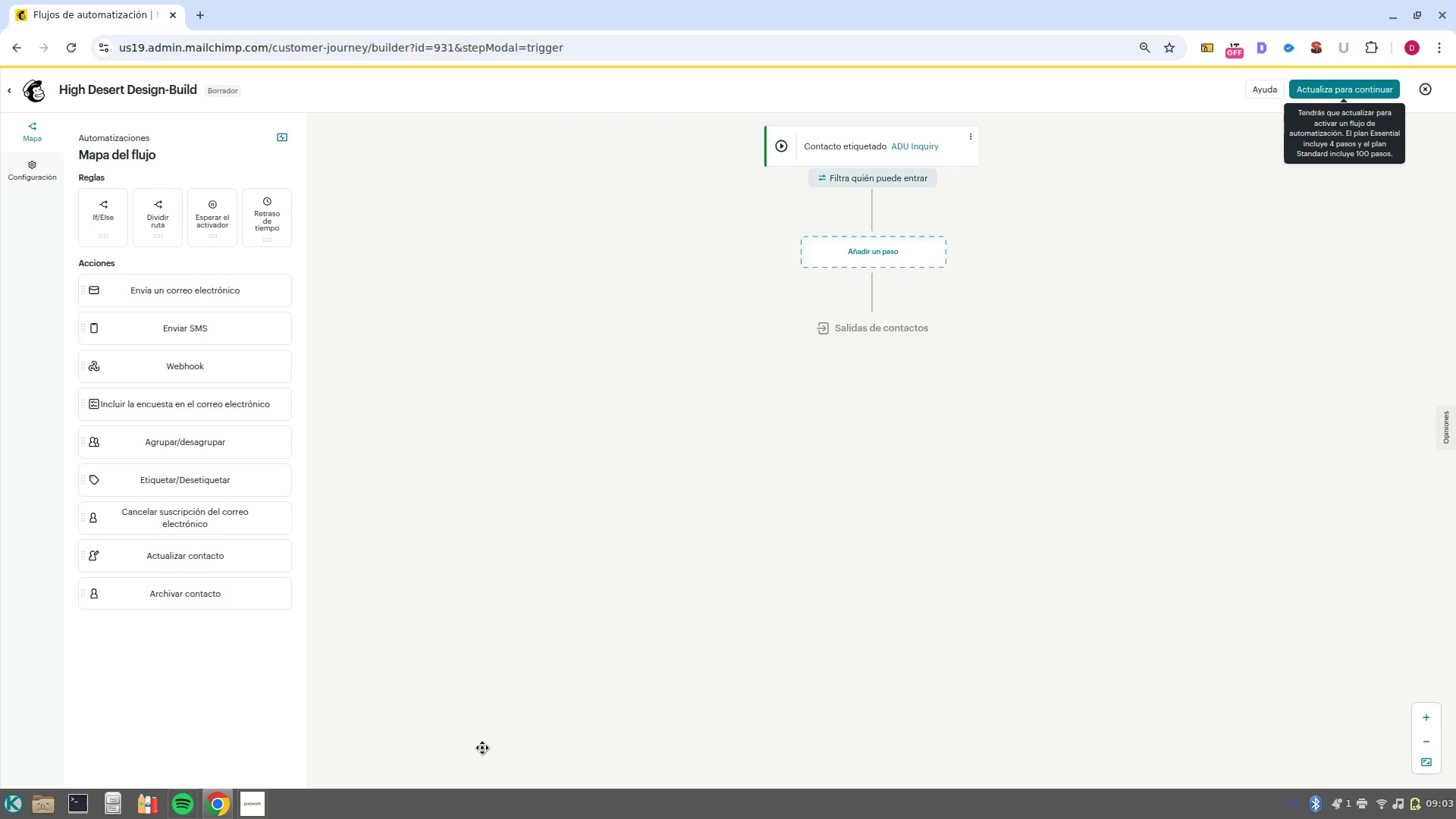 
wait(24.53)
 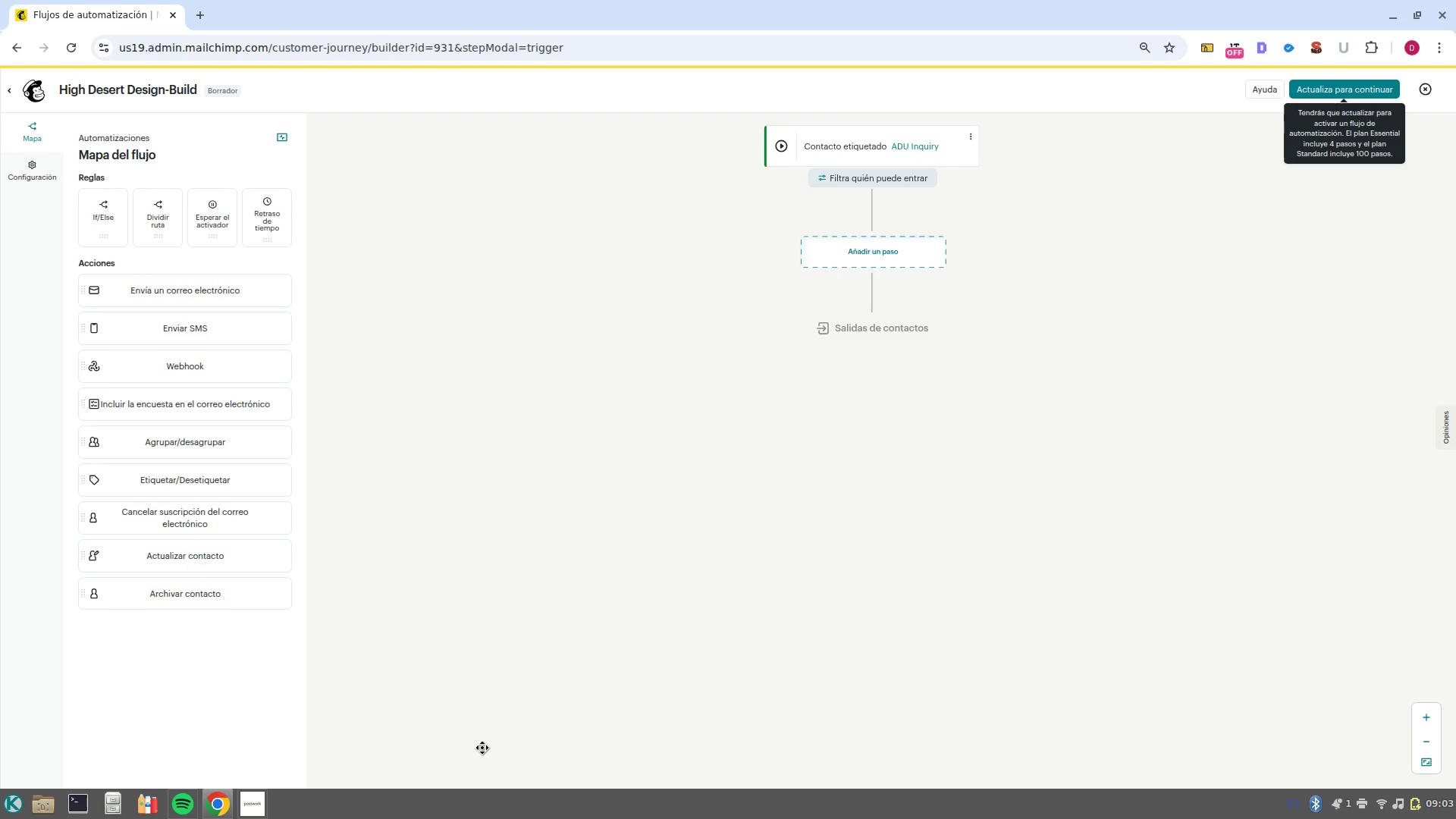 
left_click([861, 252])
 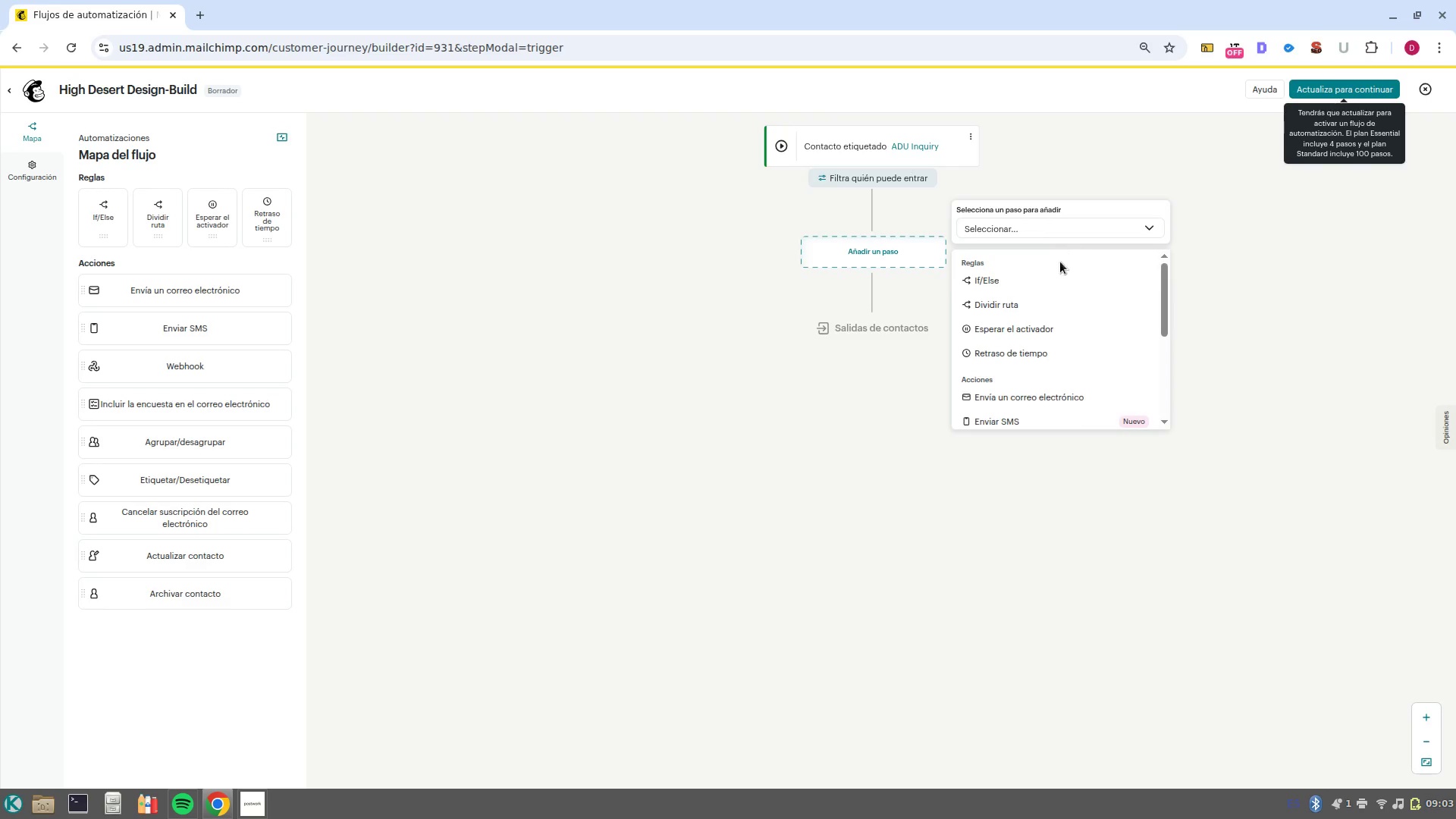 
left_click([1056, 283])
 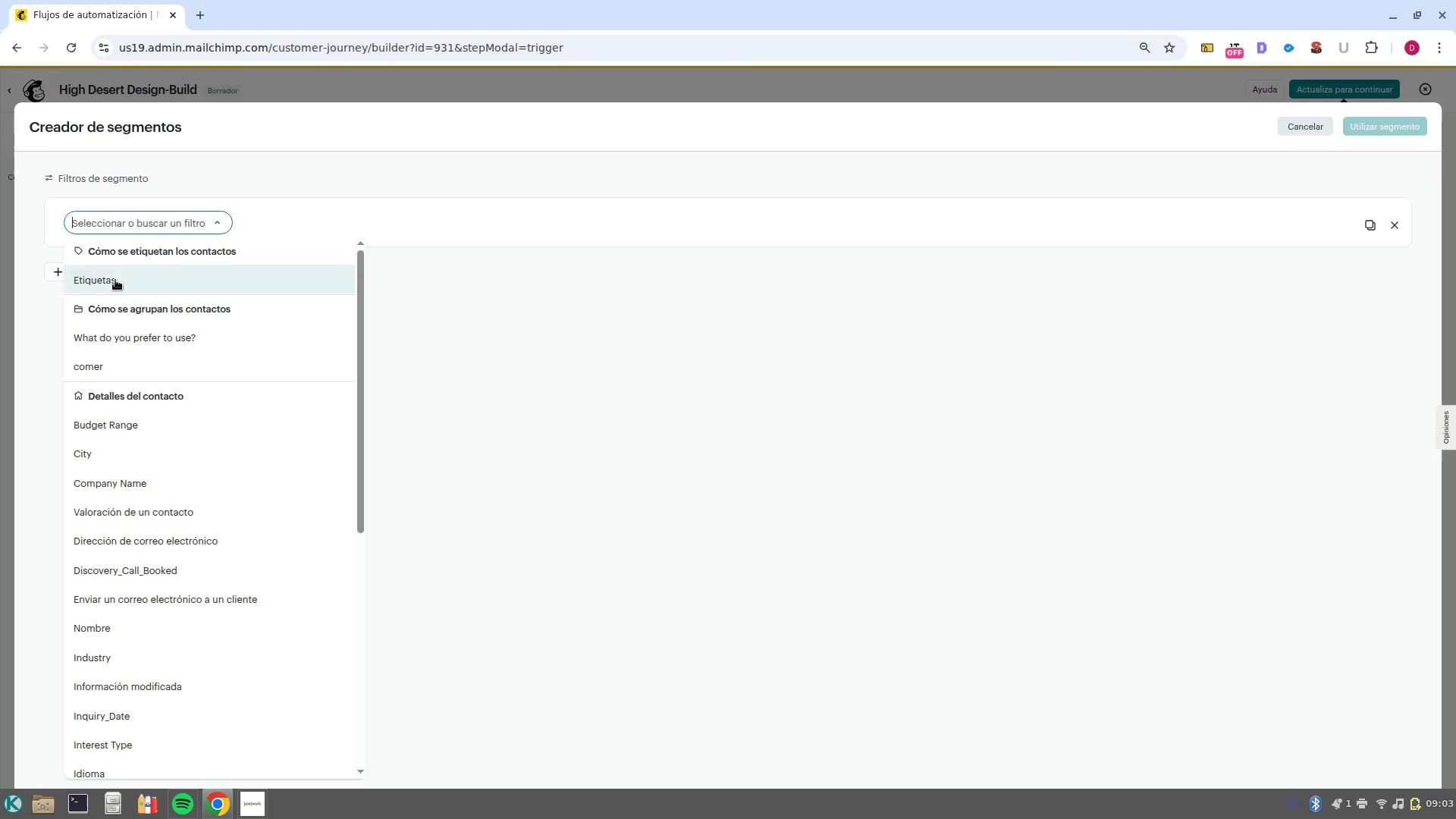 
left_click([595, 288])
 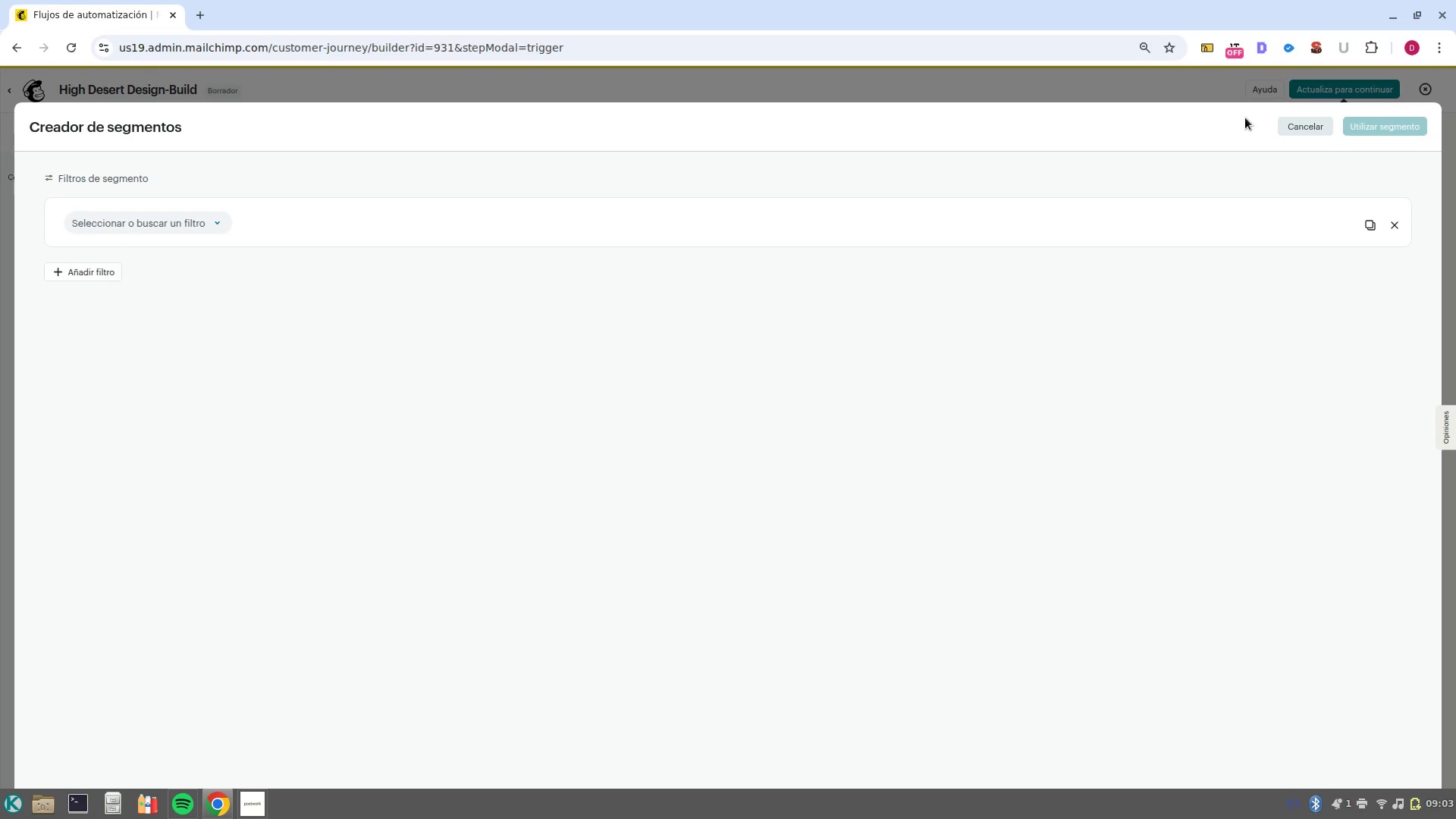 
left_click([1318, 125])
 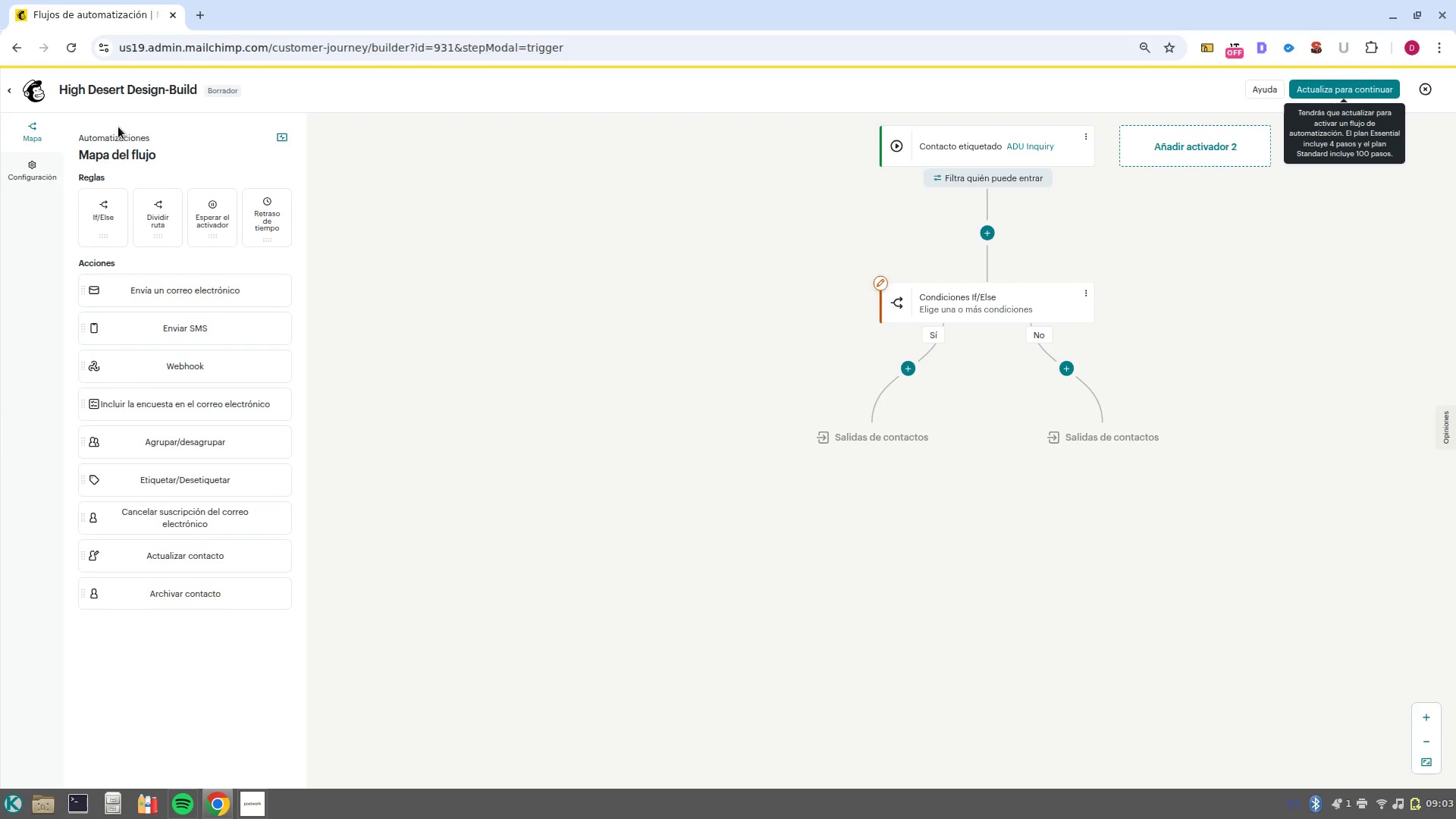 
left_click([33, 95])
 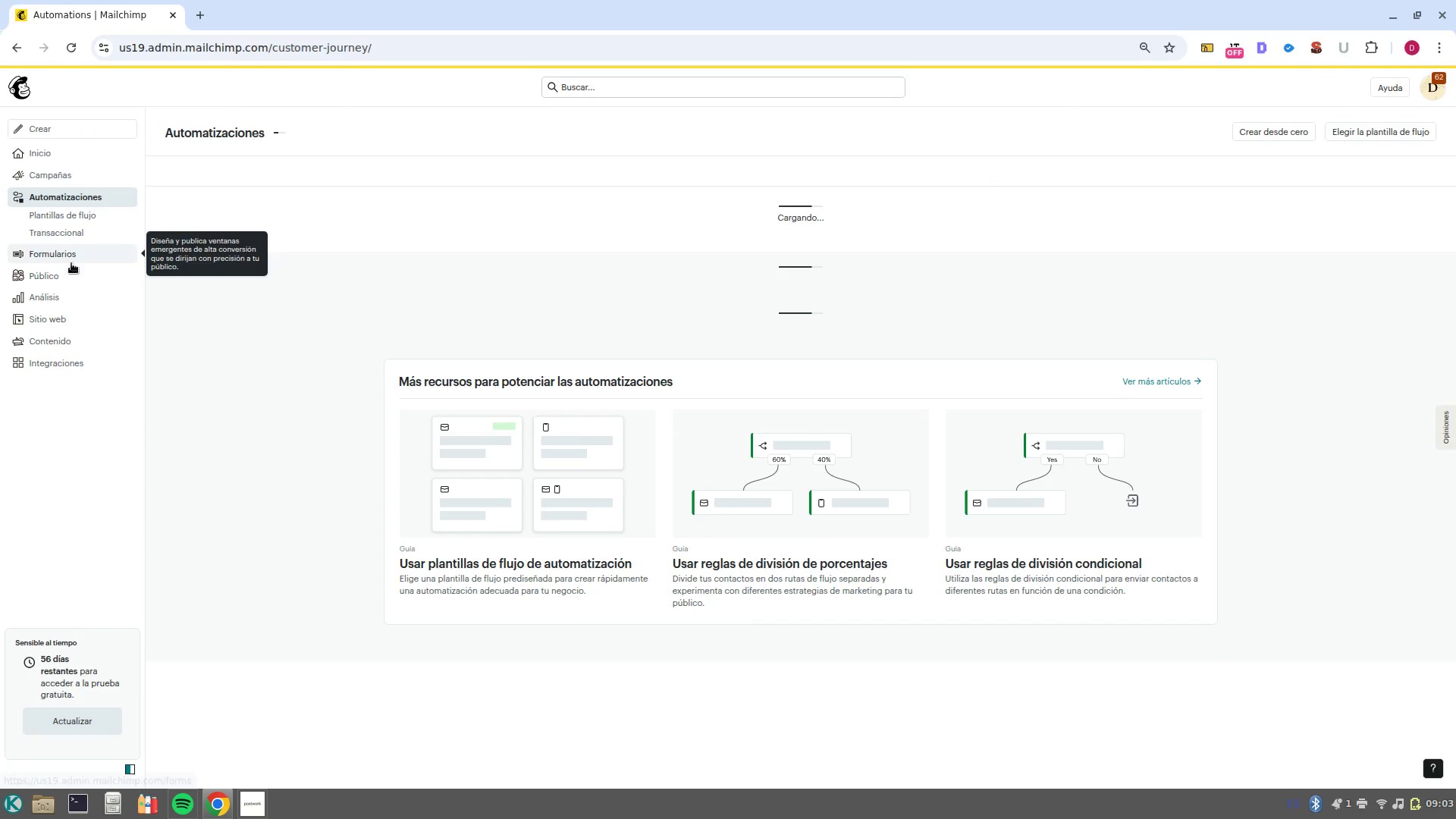 
left_click([75, 273])
 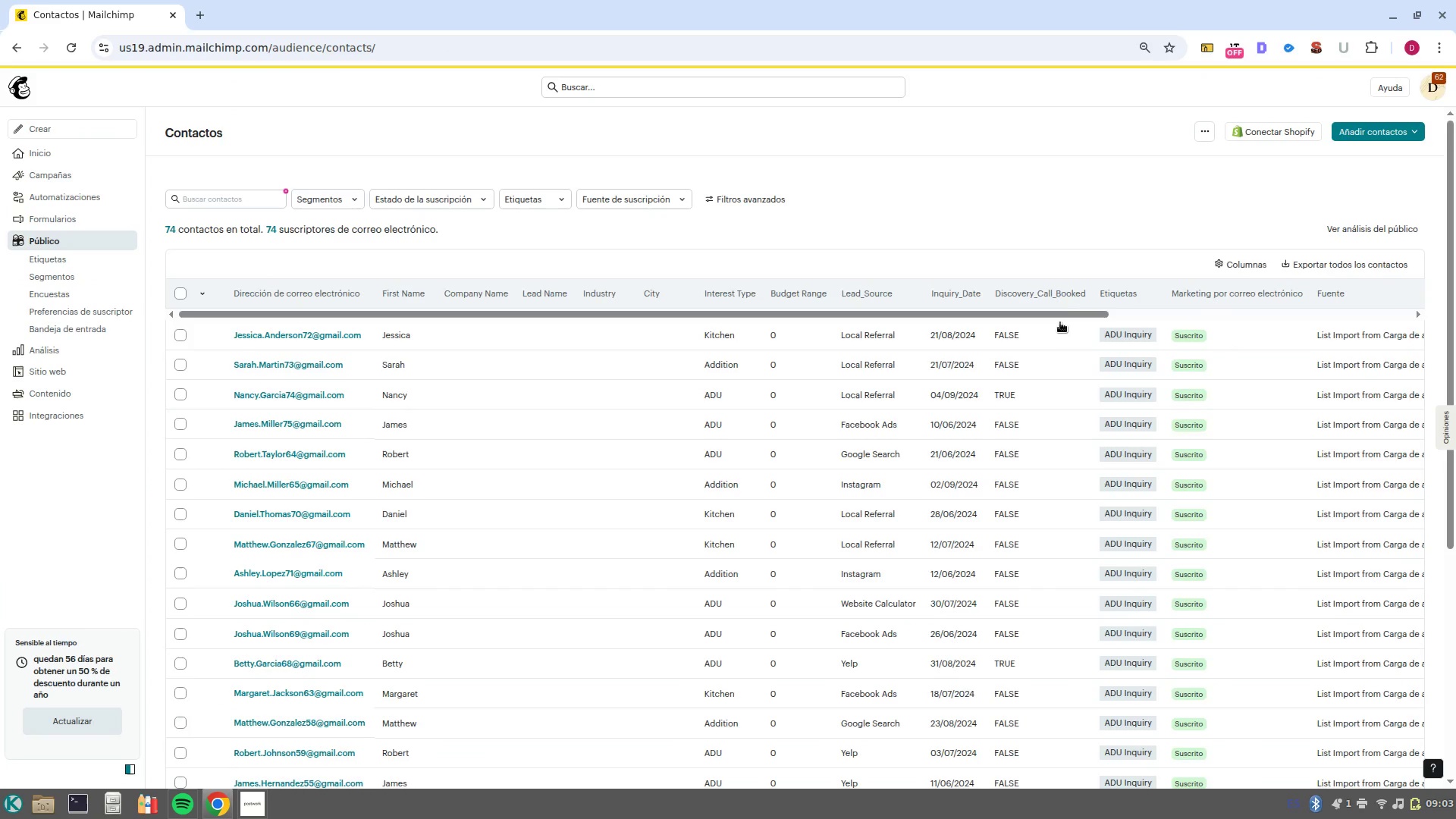 
wait(6.02)
 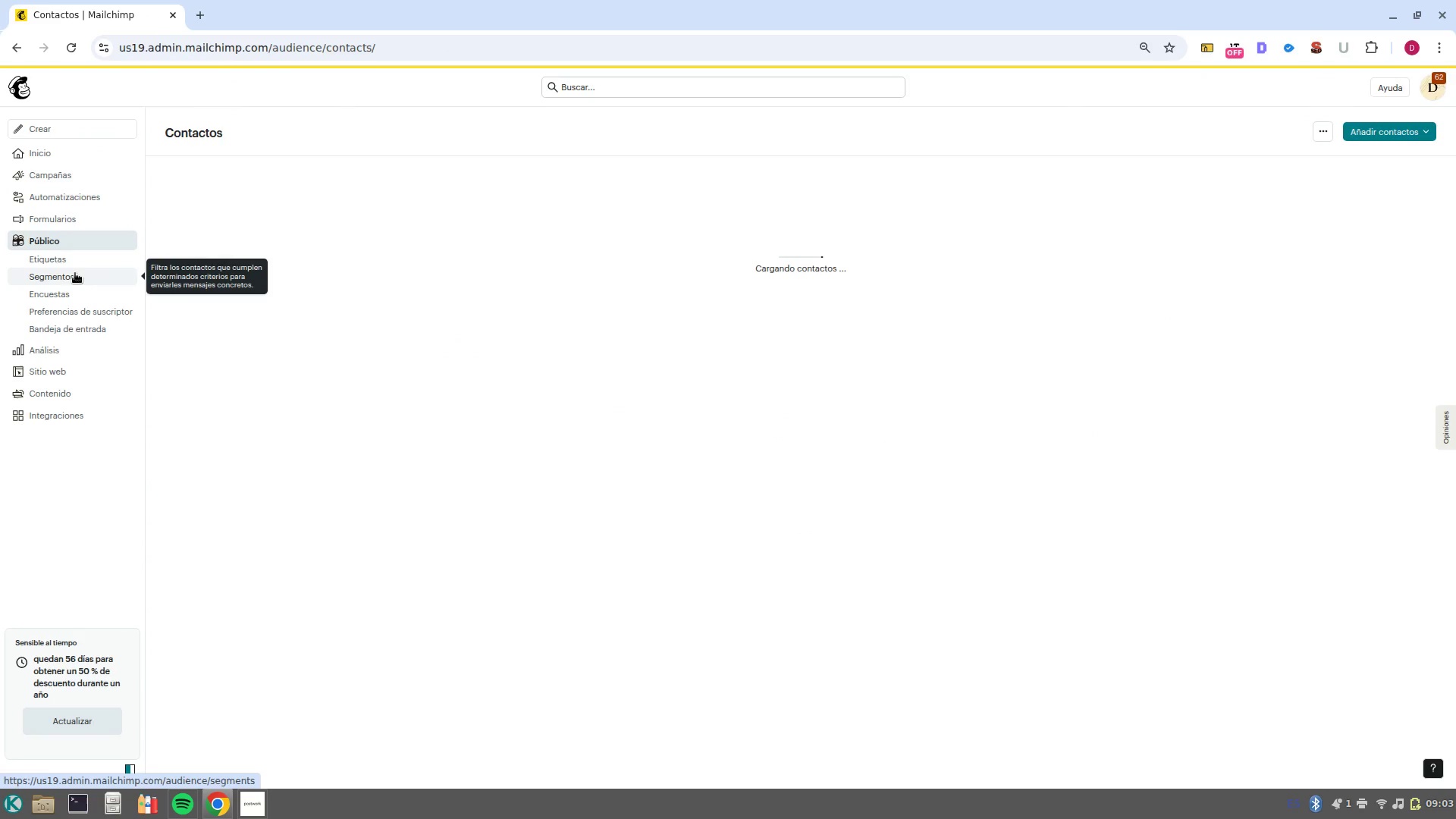 
scroll: coordinate [1077, 434], scroll_direction: down, amount: 5.0
 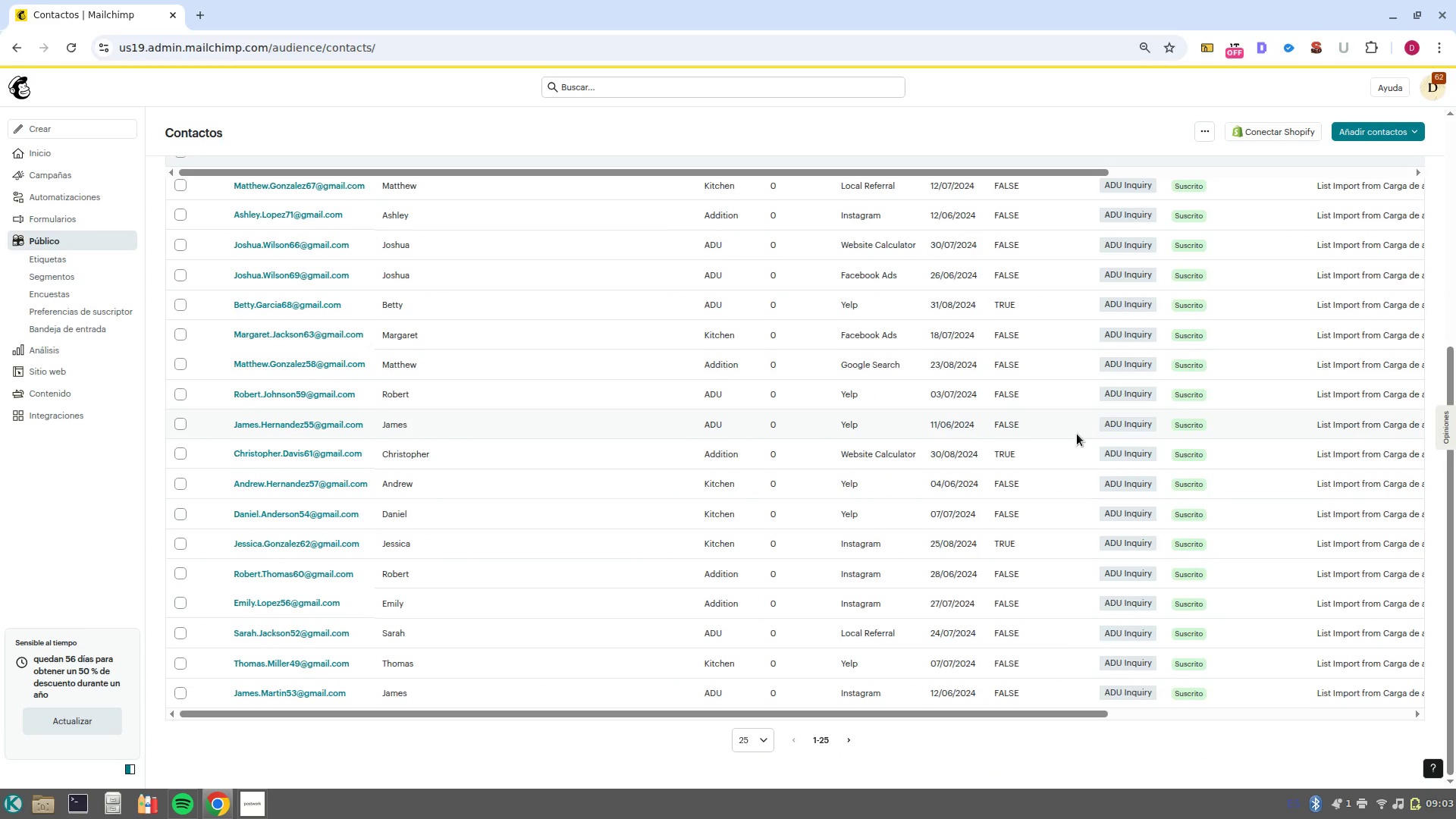 
scroll: coordinate [1068, 474], scroll_direction: up, amount: 3.0
 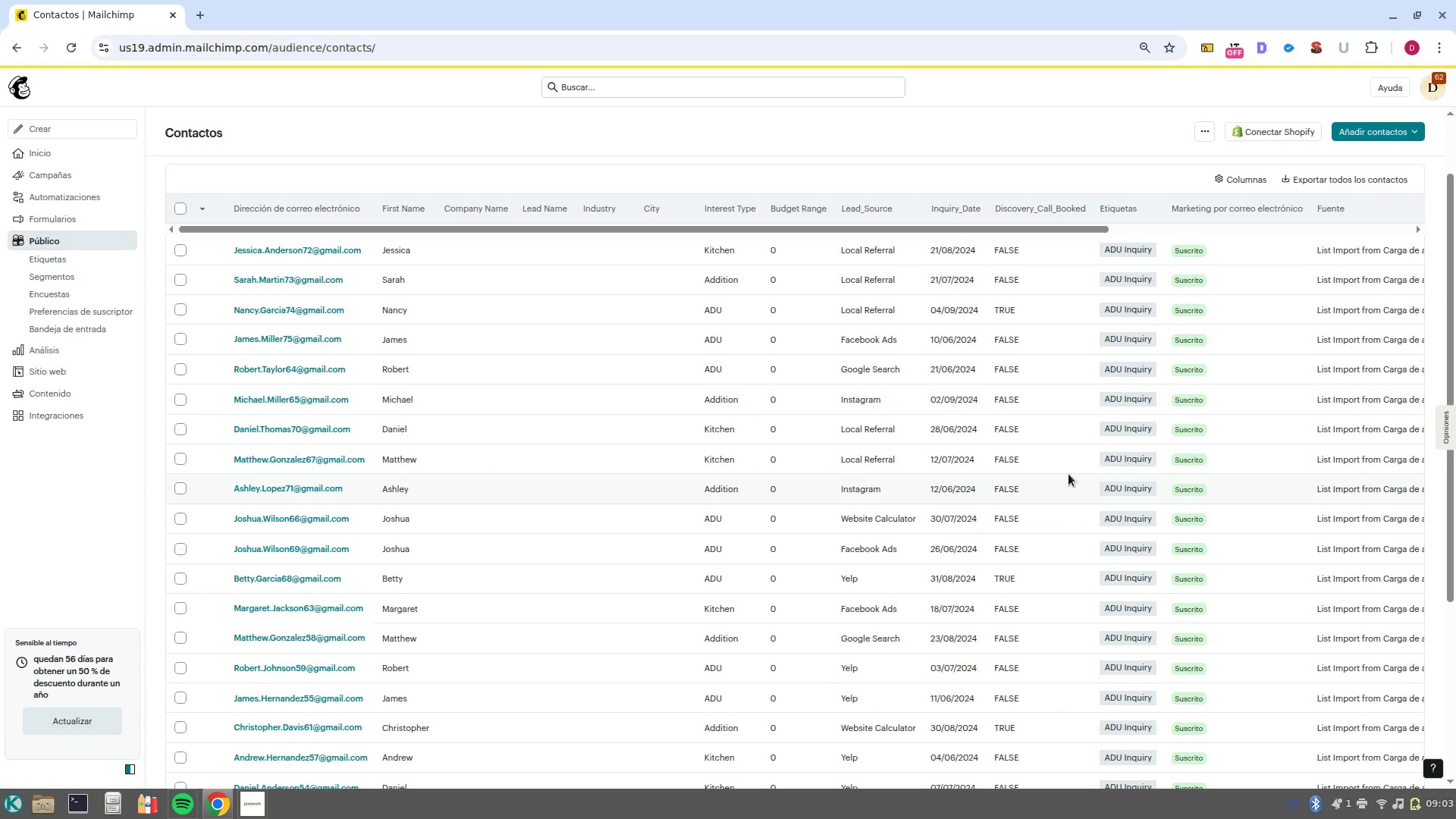 
scroll: coordinate [1068, 475], scroll_direction: down, amount: 4.0
 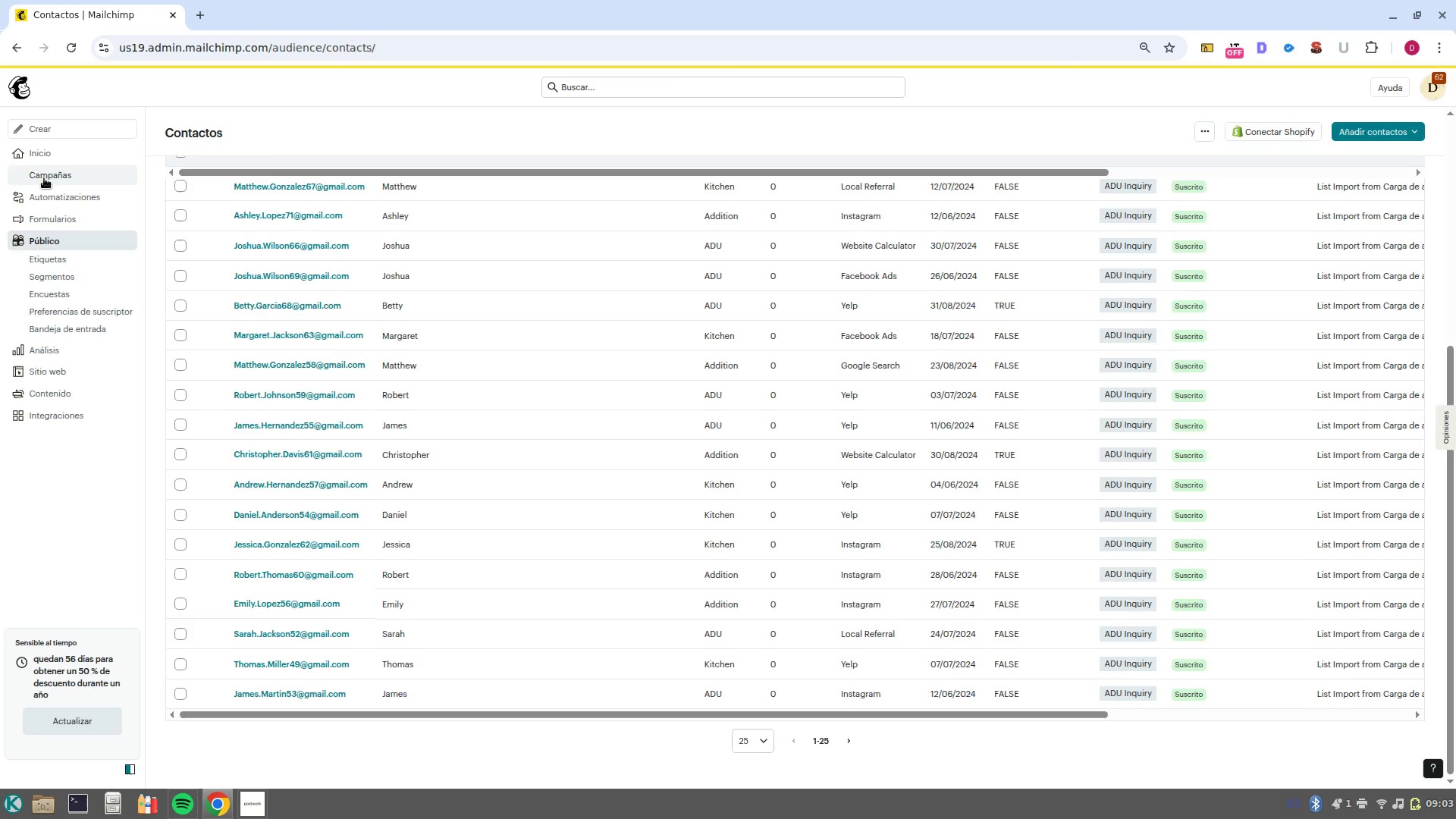 
scroll: coordinate [76, 249], scroll_direction: up, amount: 2.0
 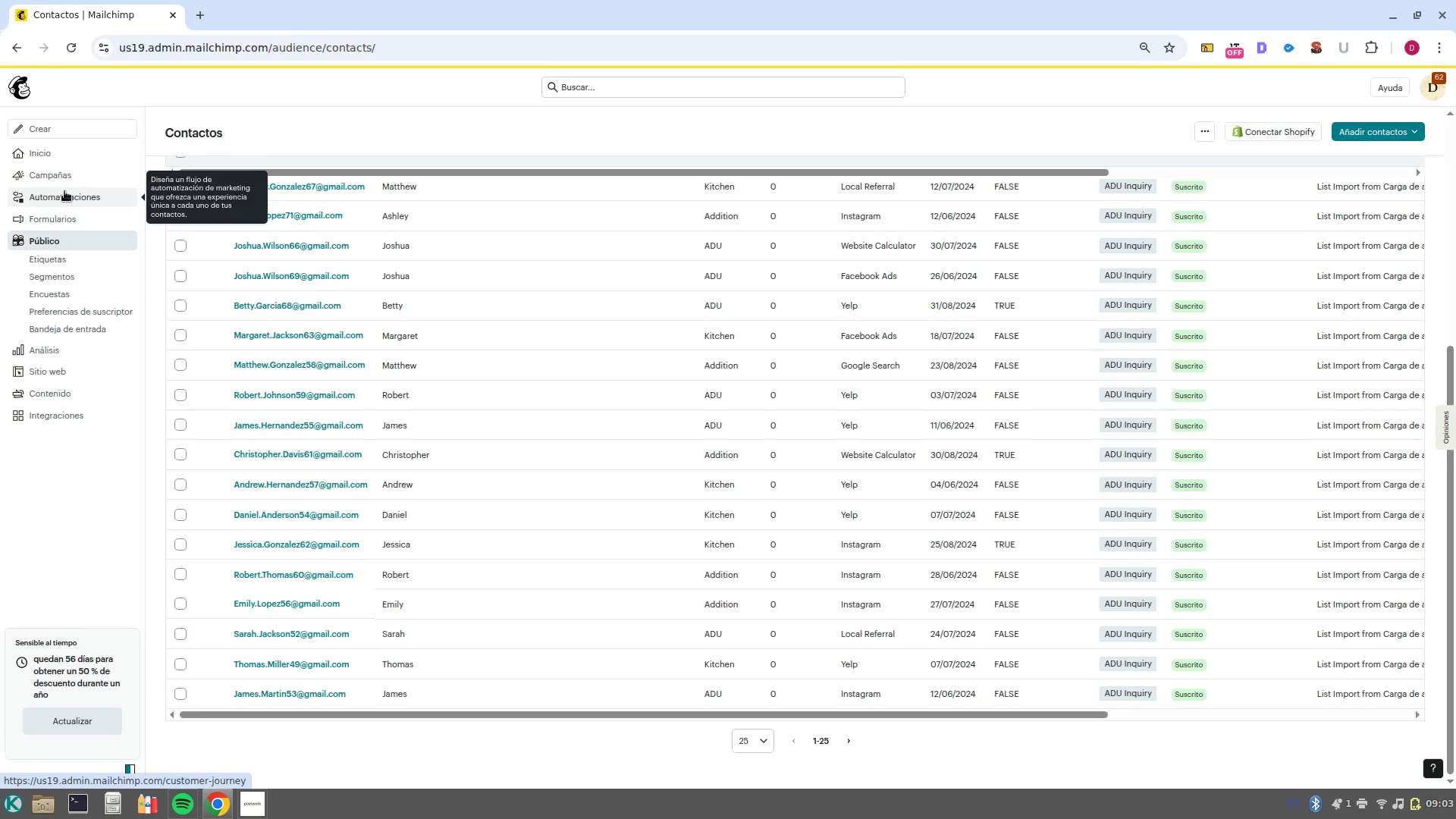 
left_click([63, 198])
 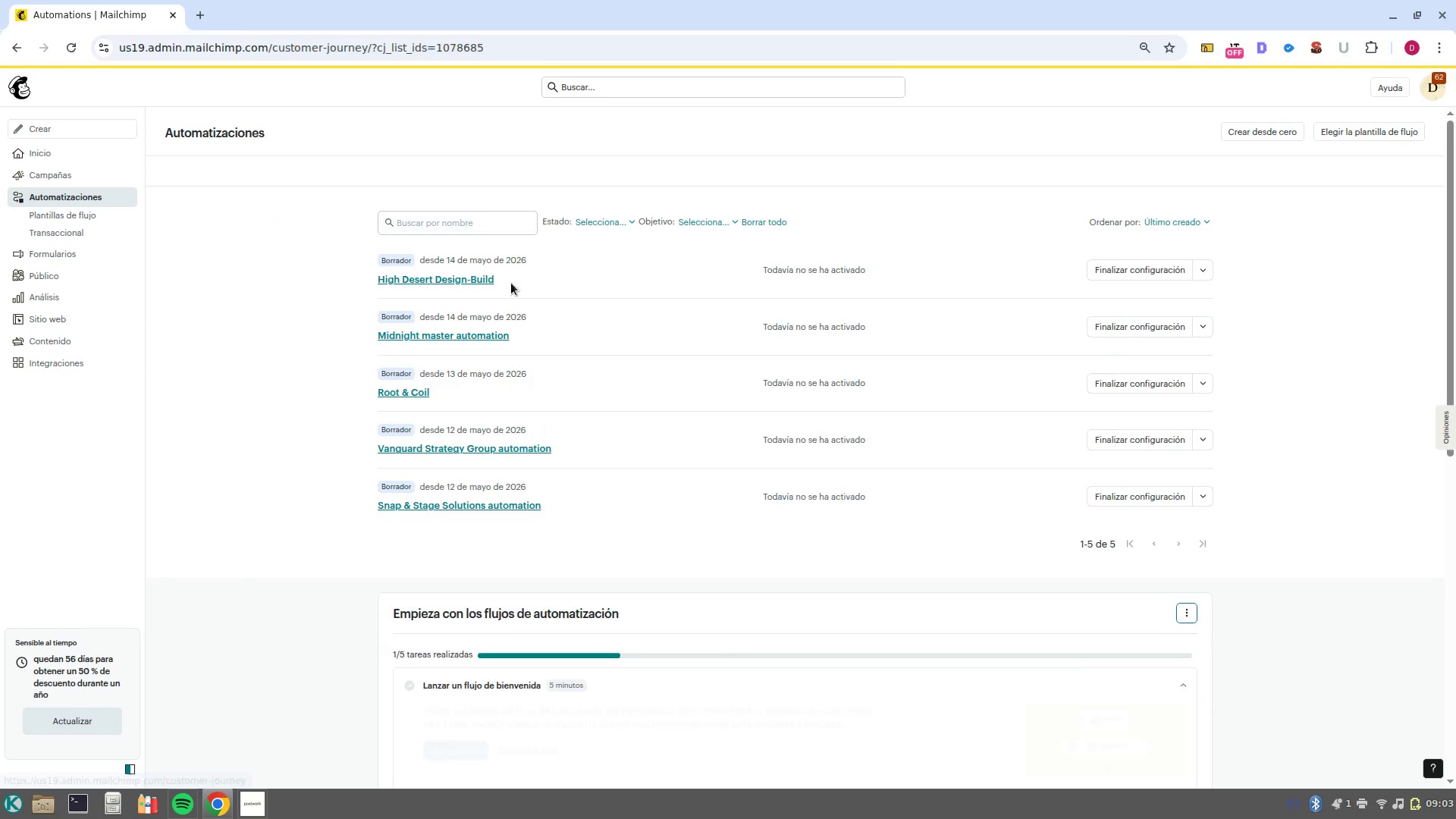 
left_click([435, 279])
 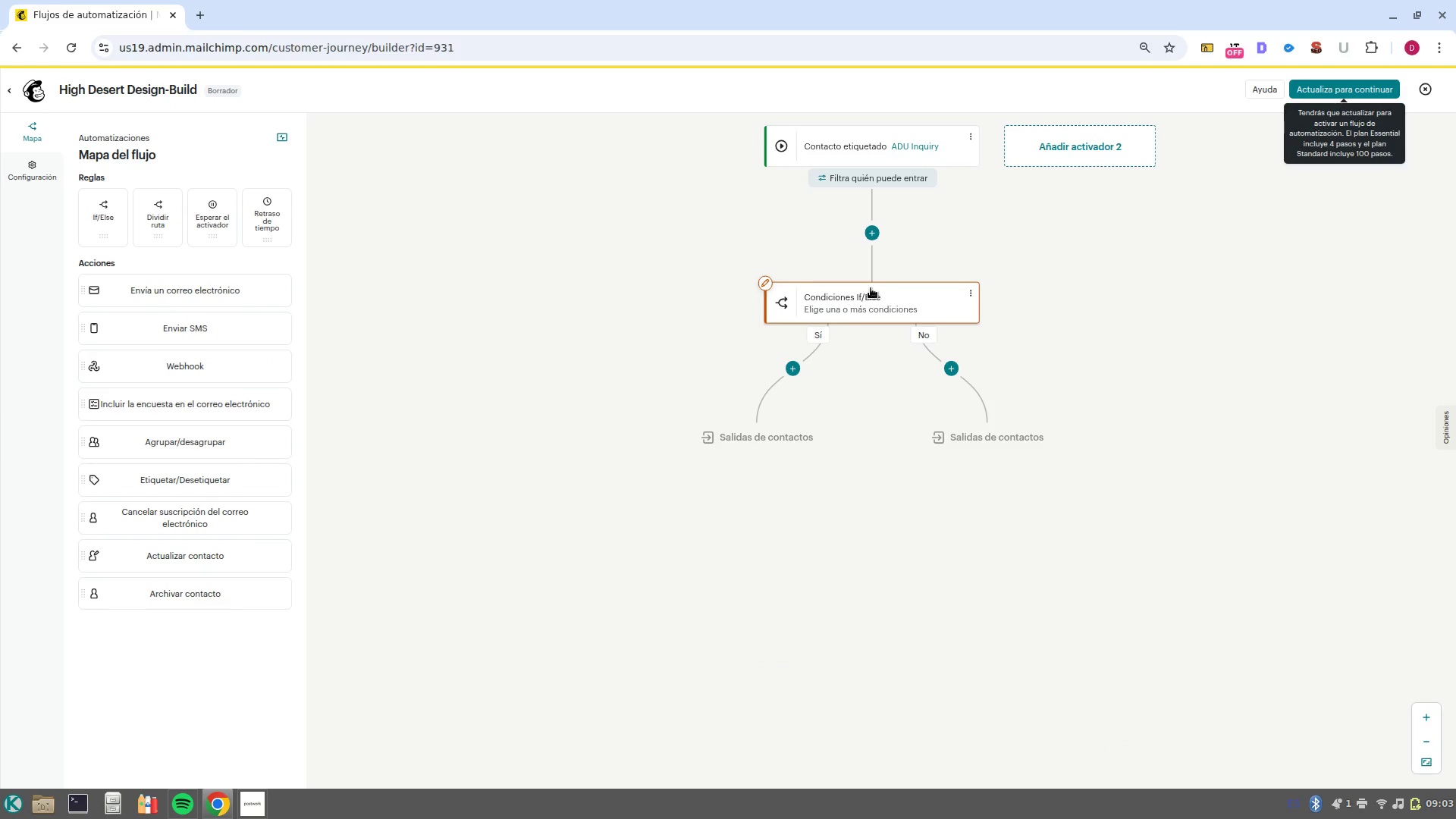 
left_click([858, 306])
 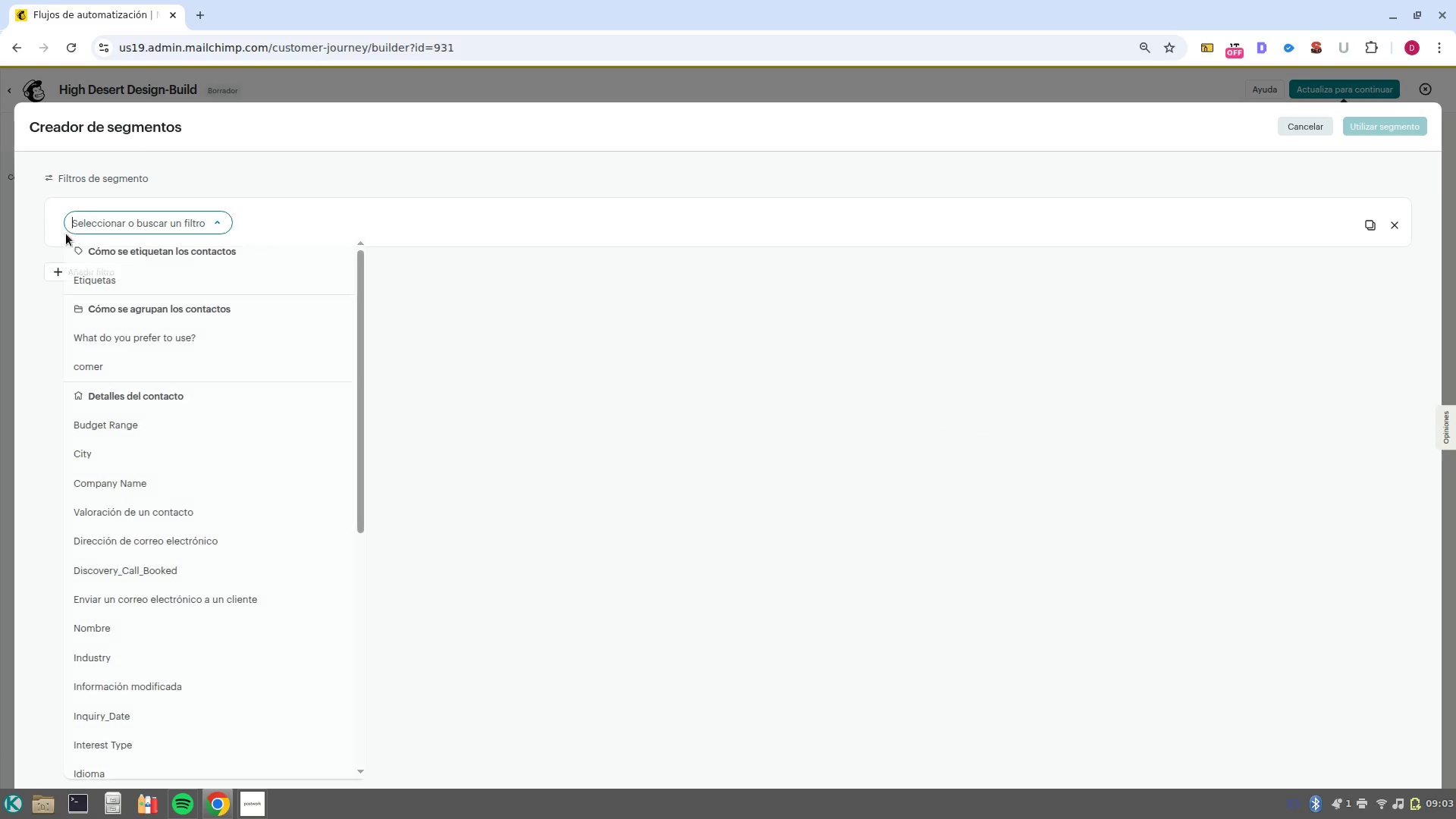 
left_click([203, 231])
 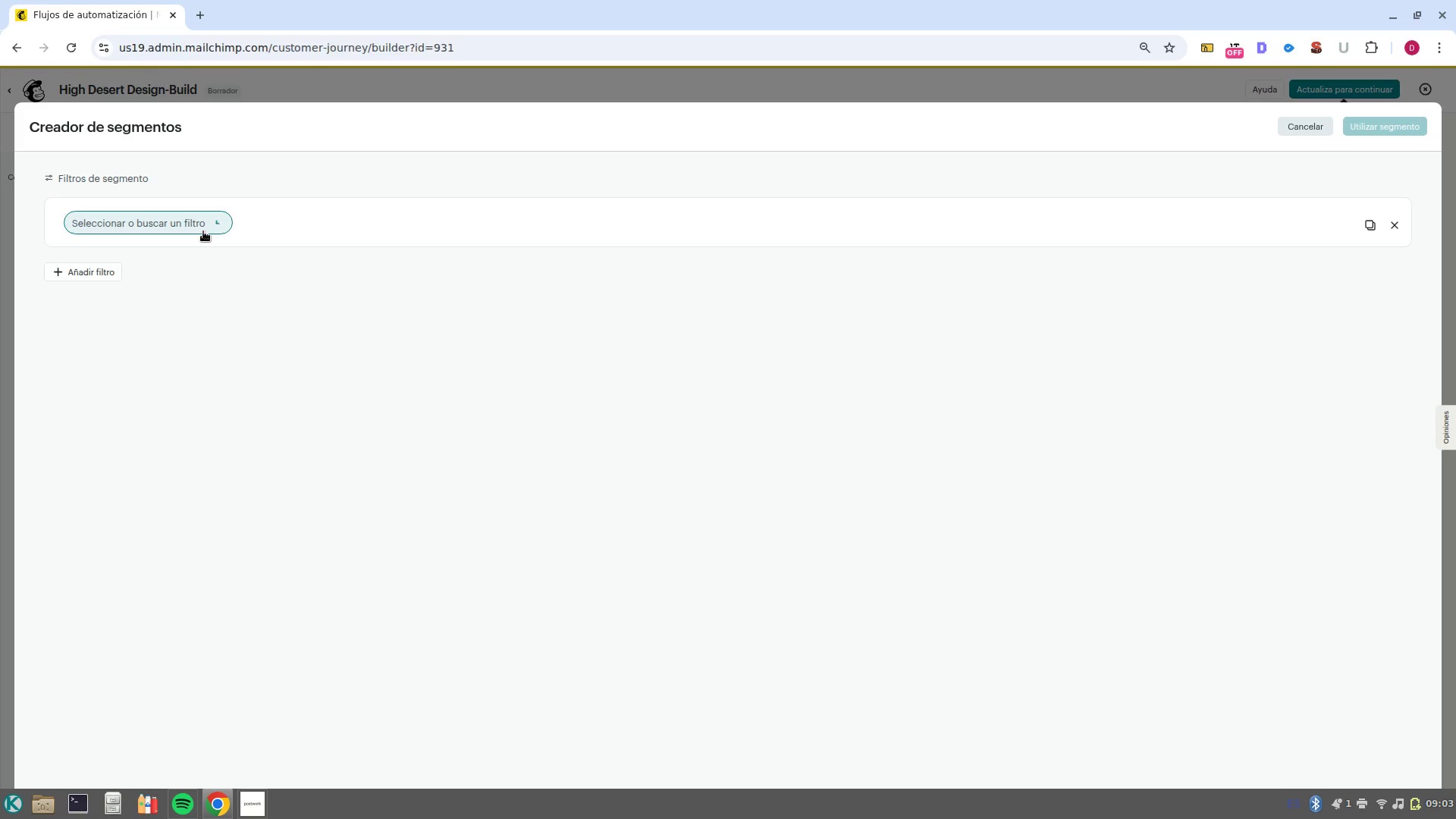 
left_click([203, 231])
 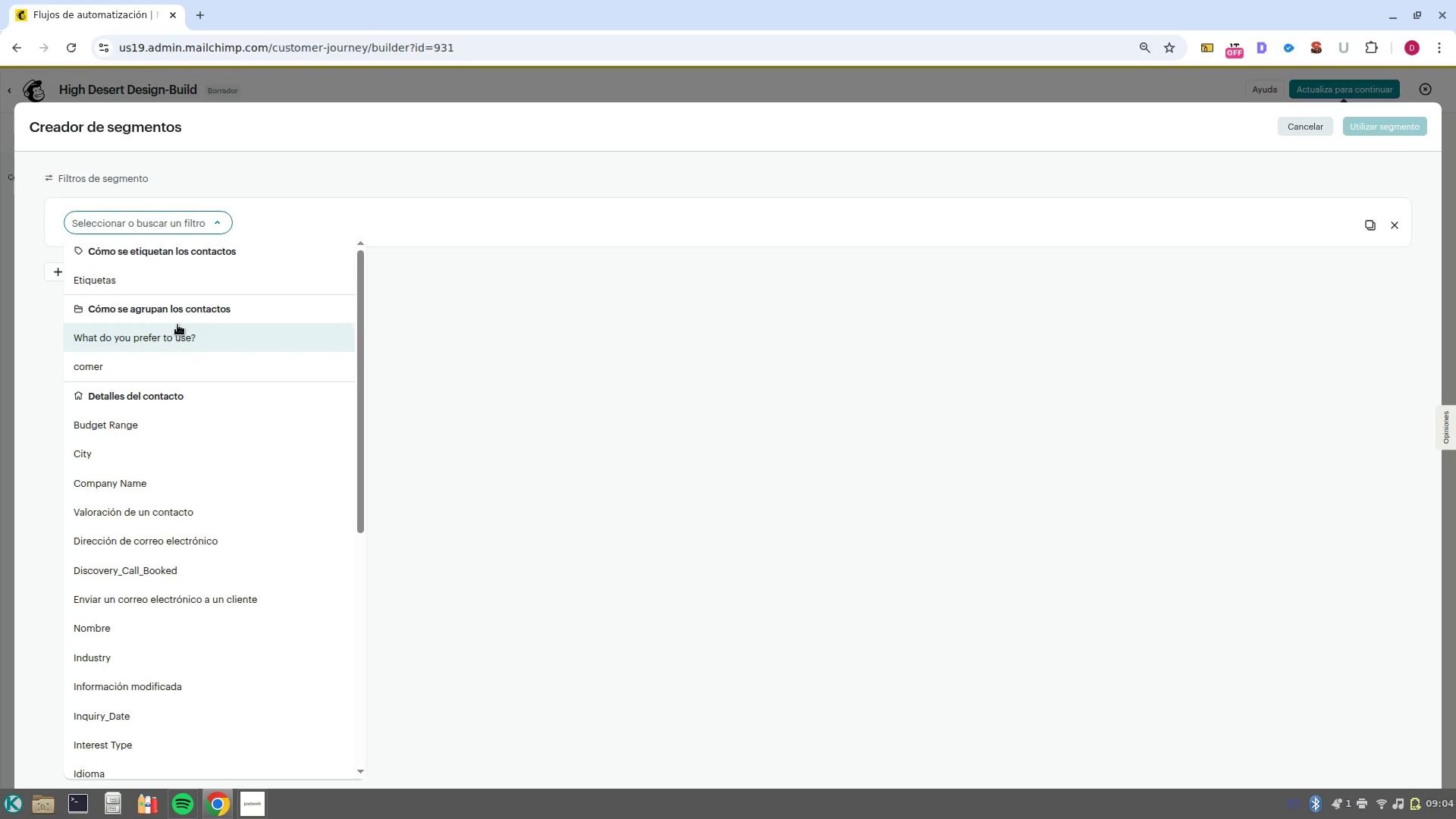 
scroll: coordinate [243, 441], scroll_direction: down, amount: 3.0
 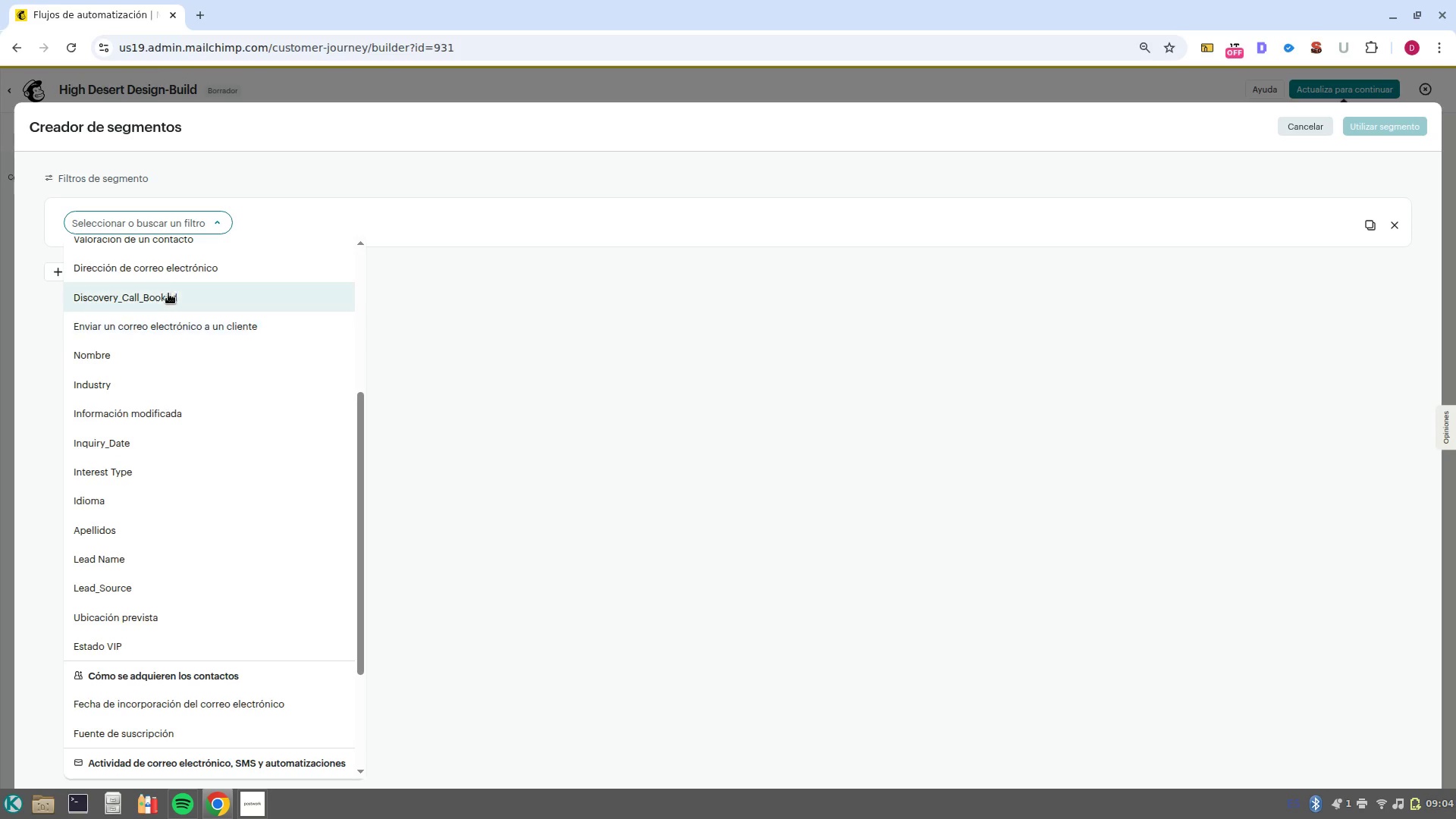 
scroll: coordinate [290, 356], scroll_direction: up, amount: 3.0
 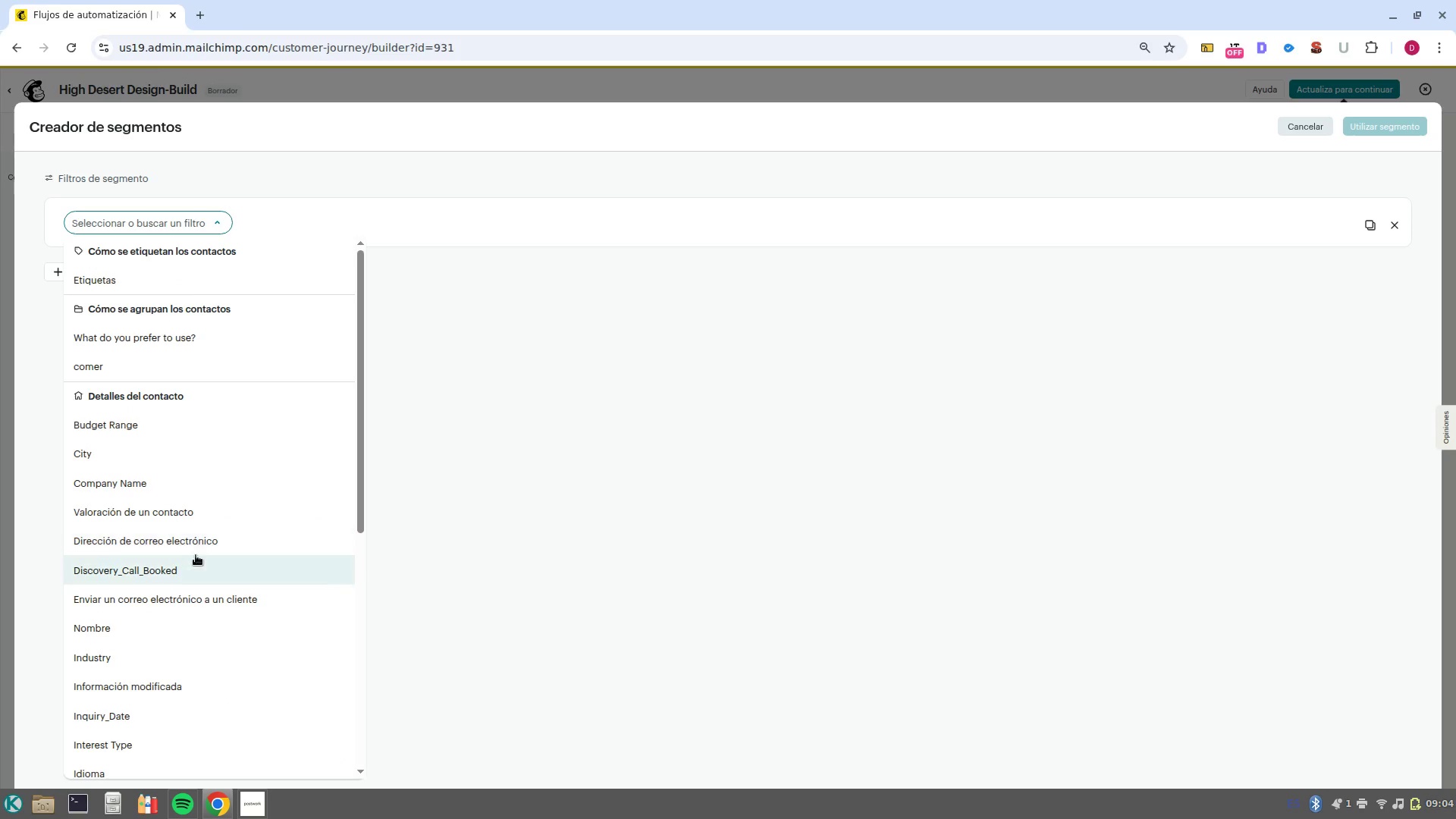 
left_click([196, 555])
 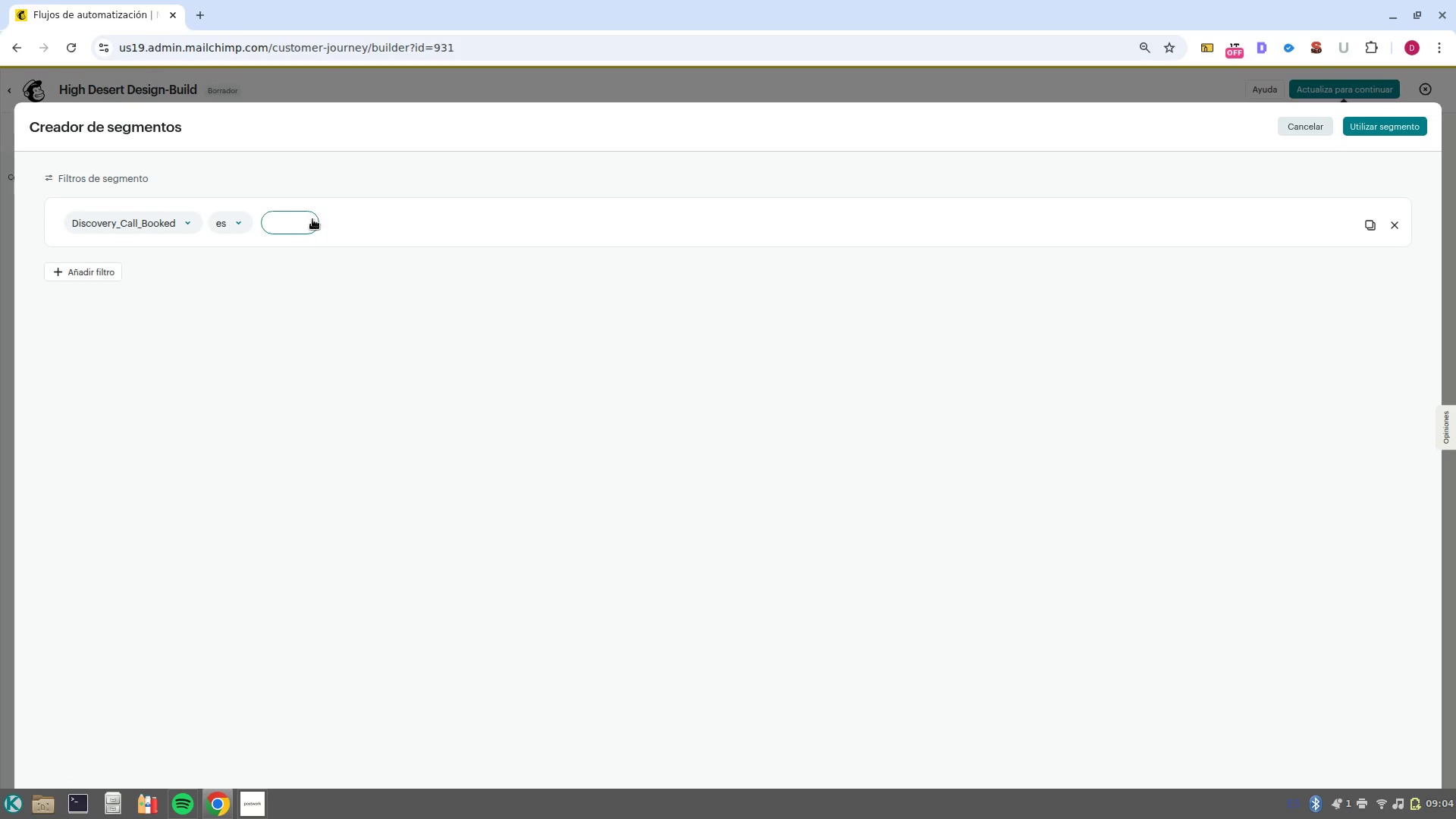 
left_click([290, 224])
 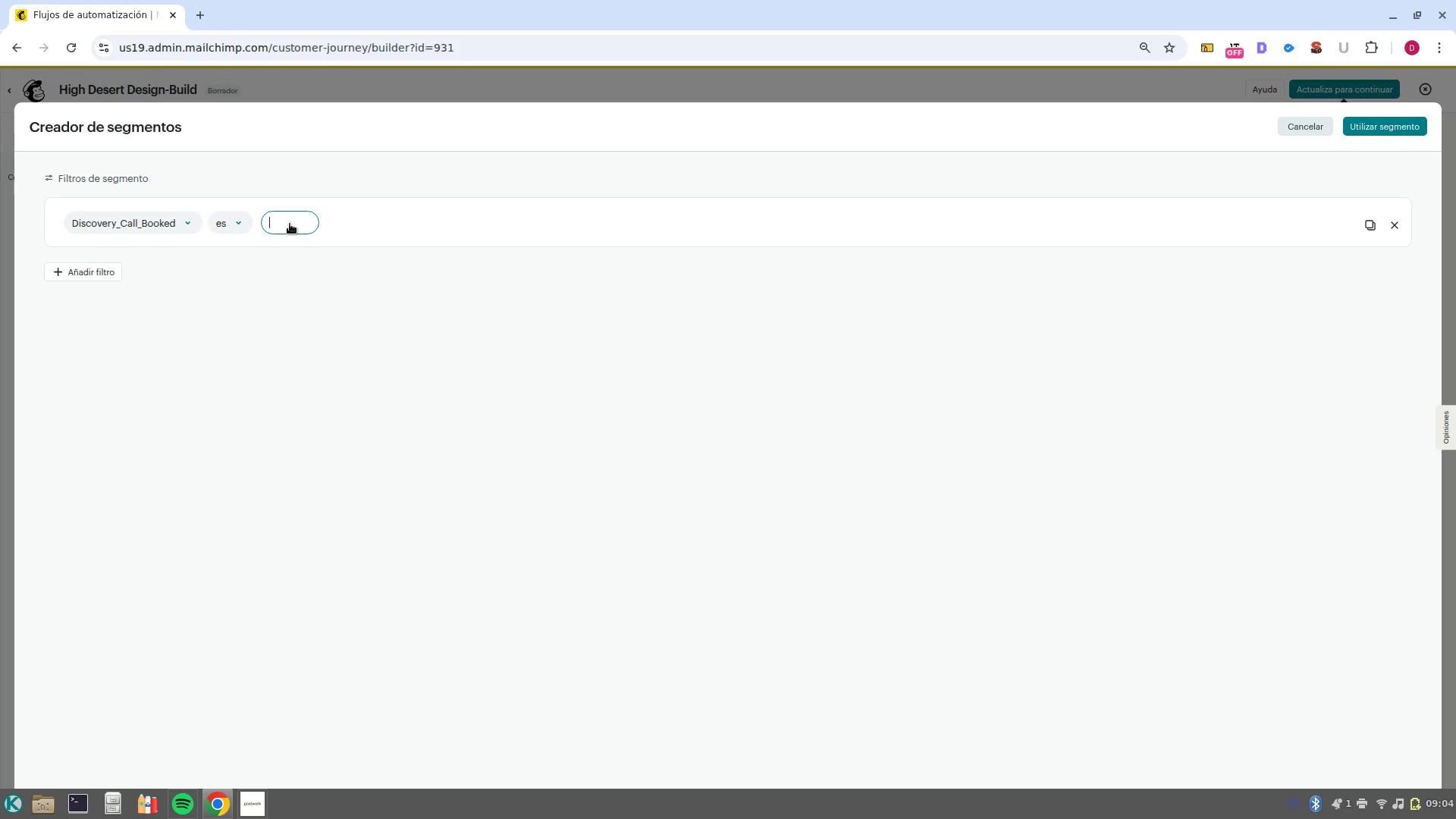 
type(True)
 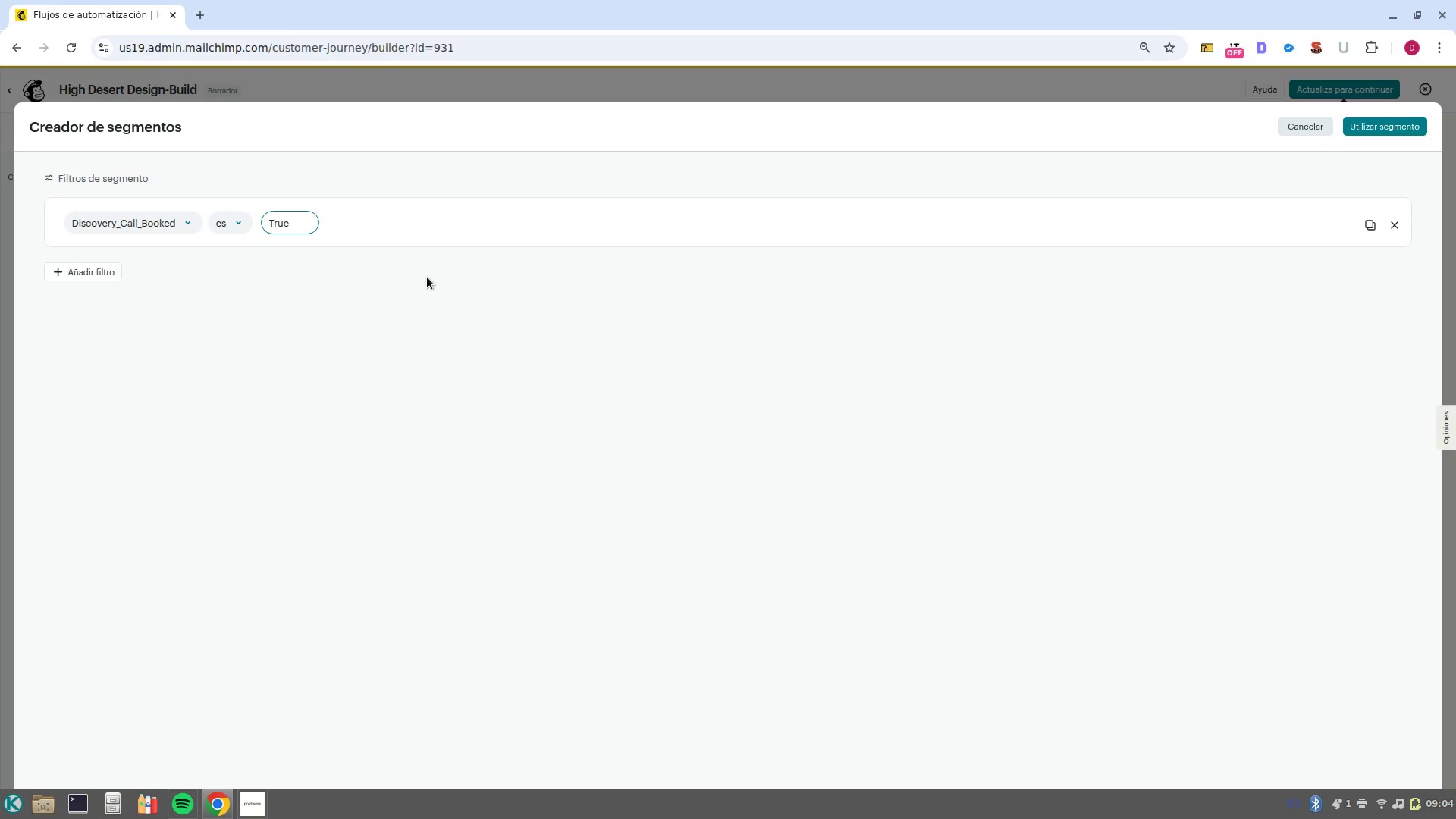 
key(Backspace)
key(Backspace)
key(Backspace)
type(RUE)
 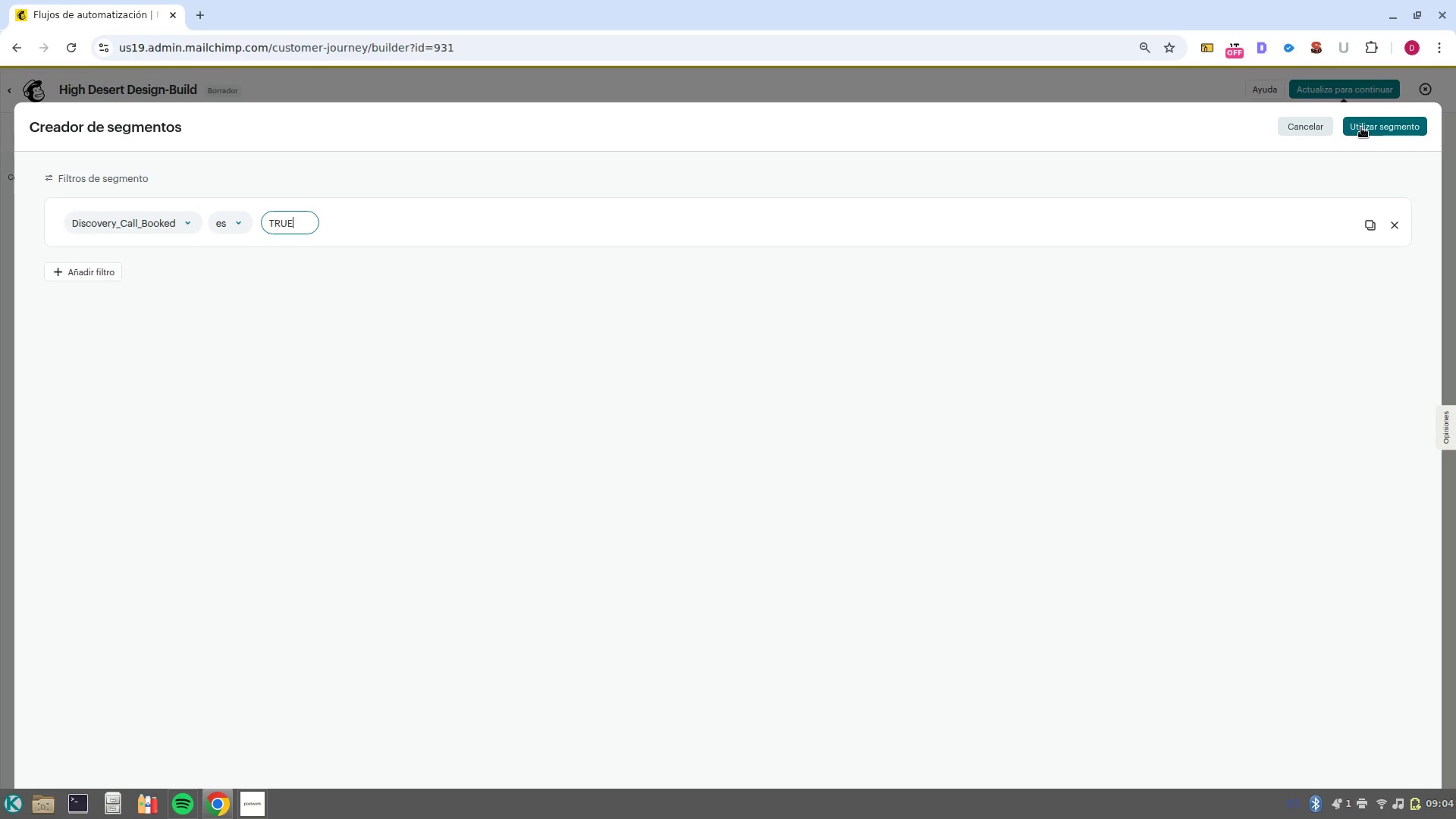 
wait(7.85)
 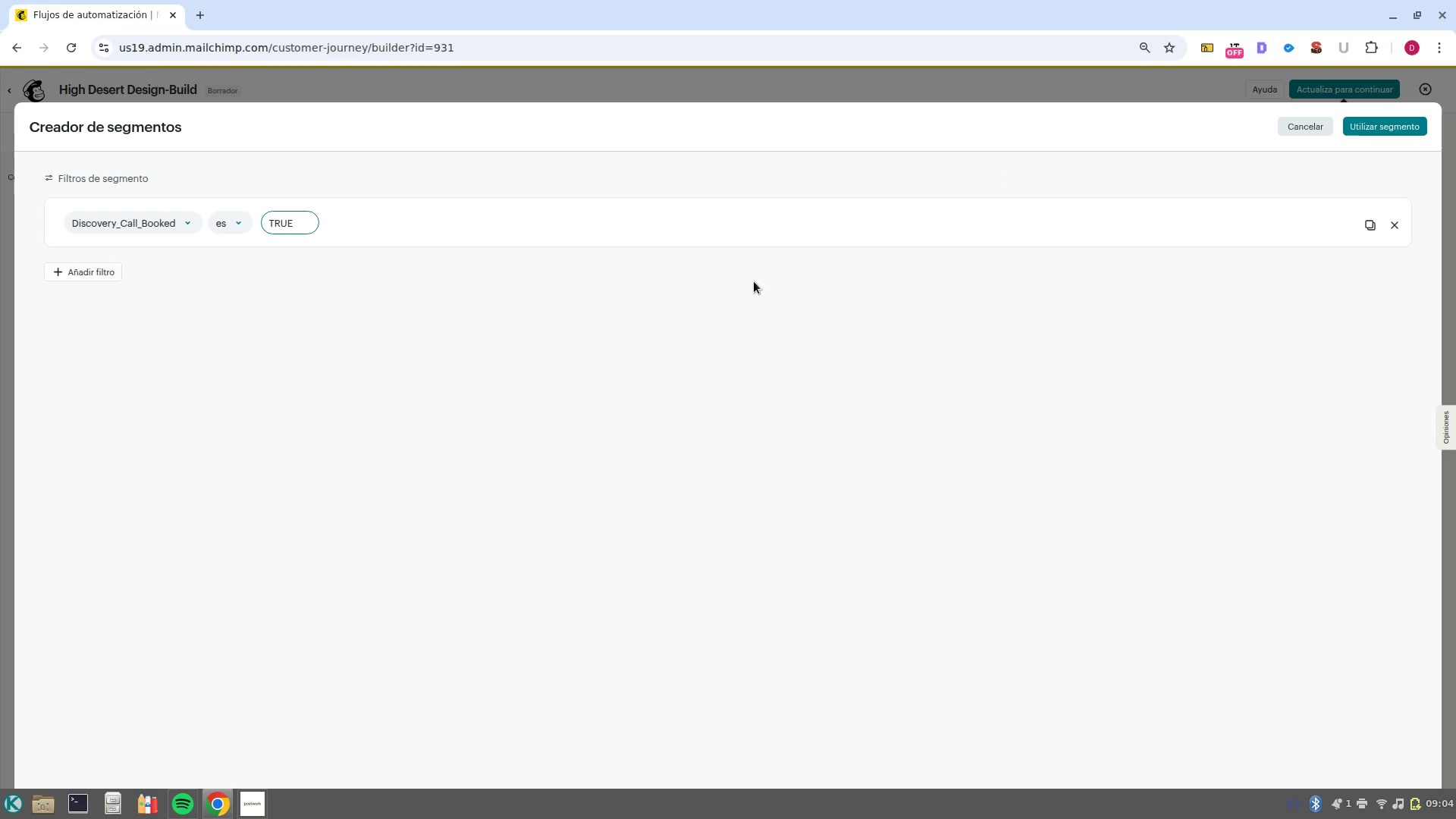 
left_click([1361, 127])
 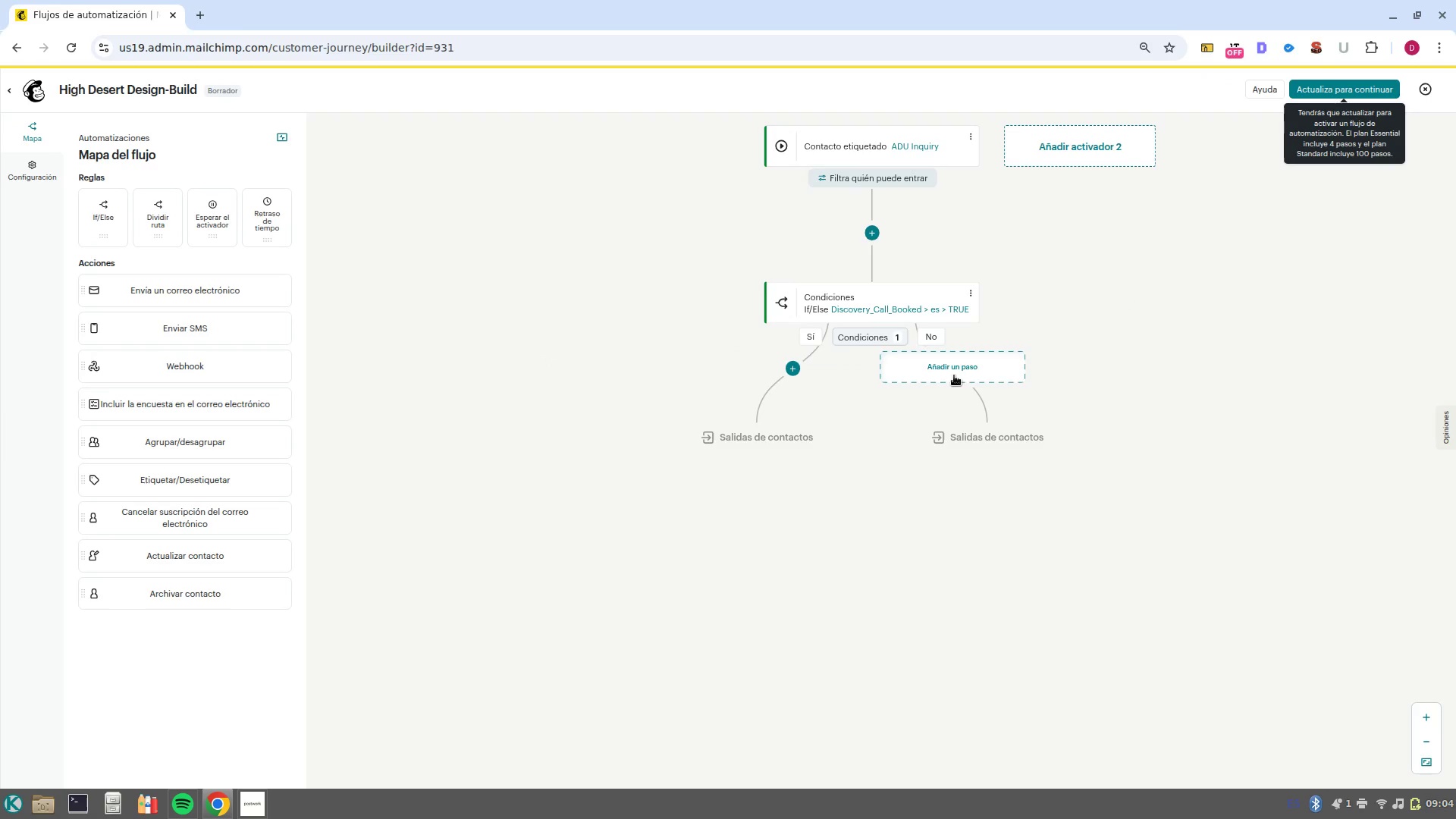 
wait(14.5)
 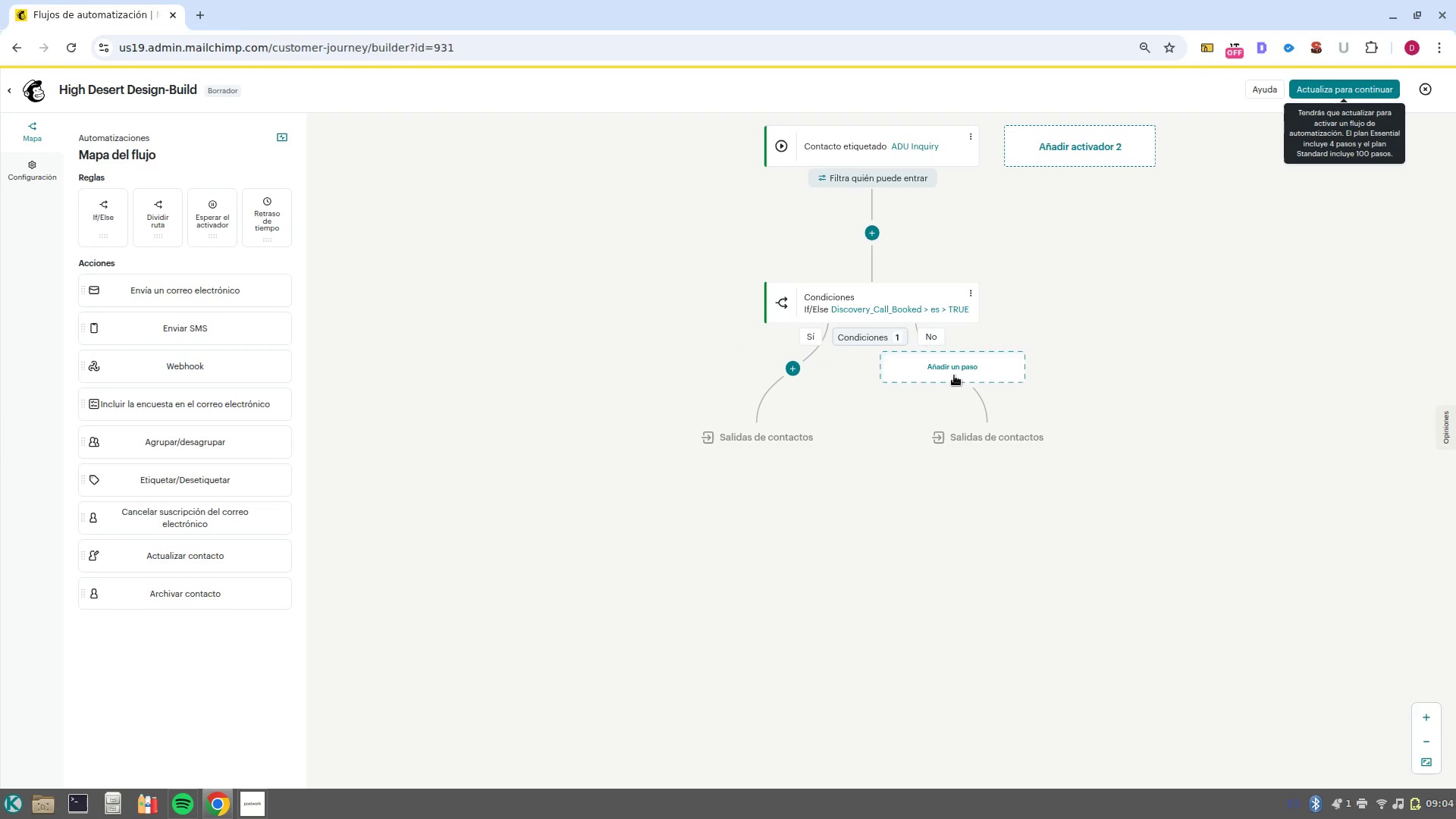 
left_click([954, 375])
 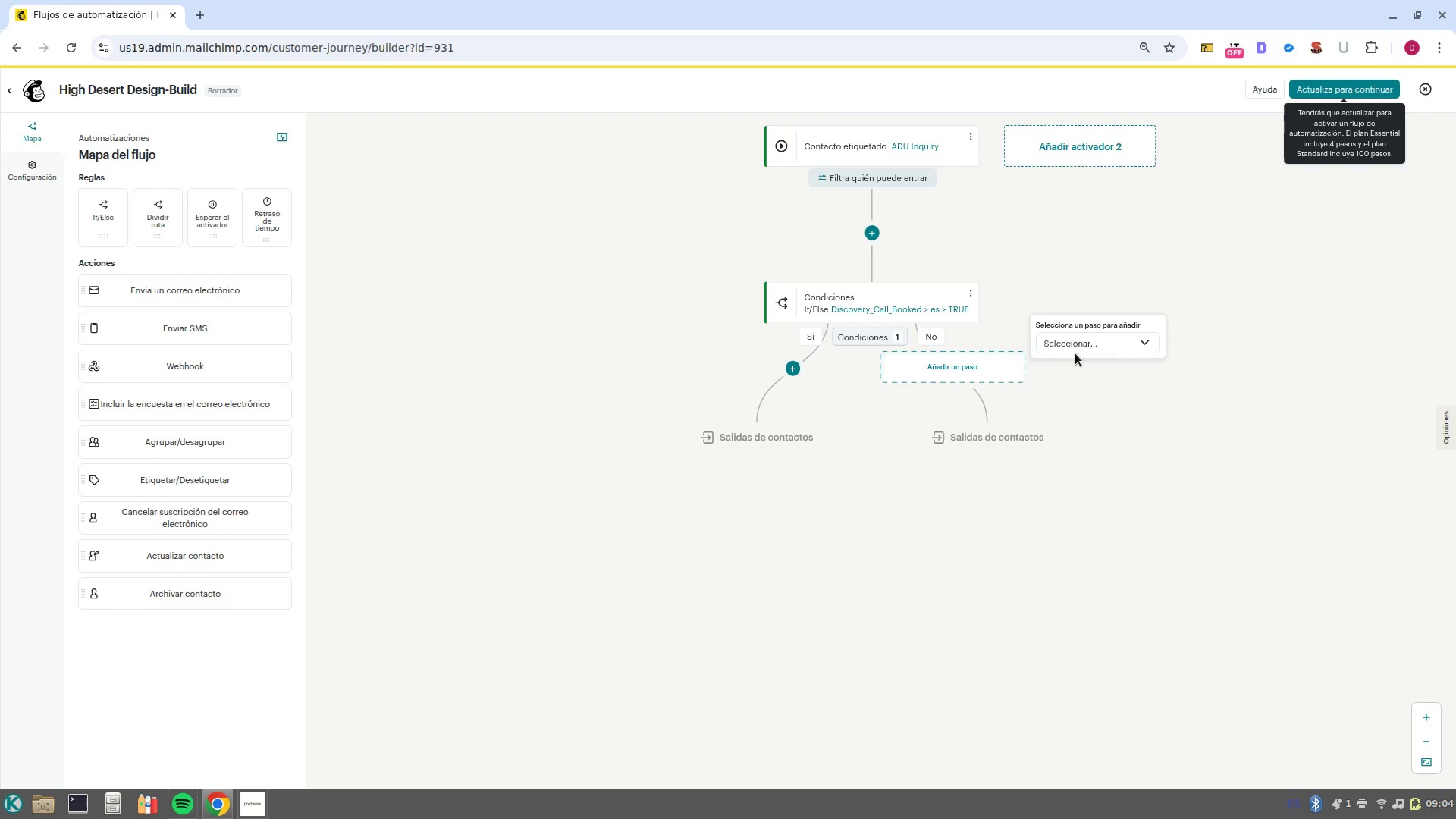 
left_click([1081, 347])
 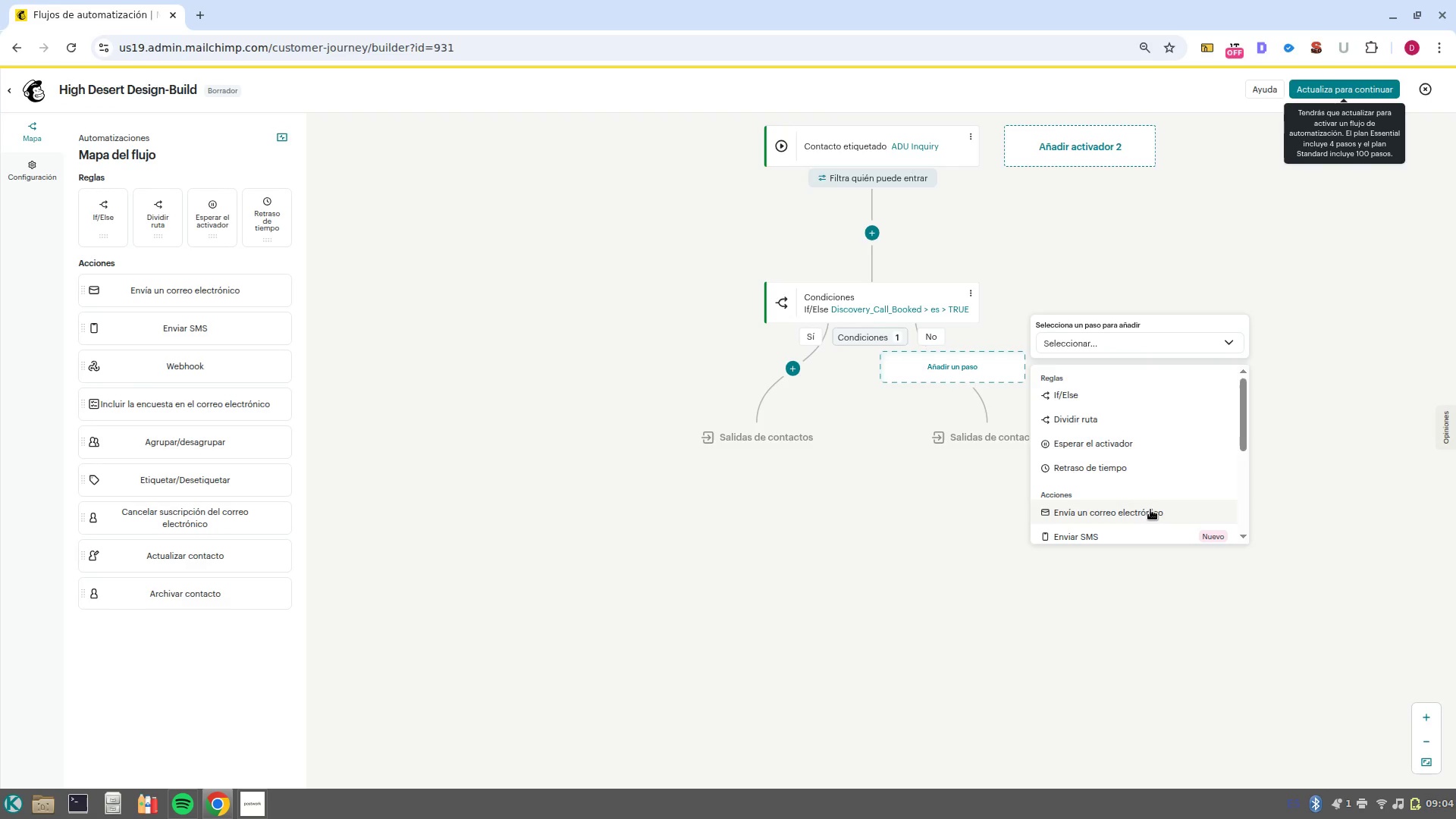 
left_click([1150, 510])
 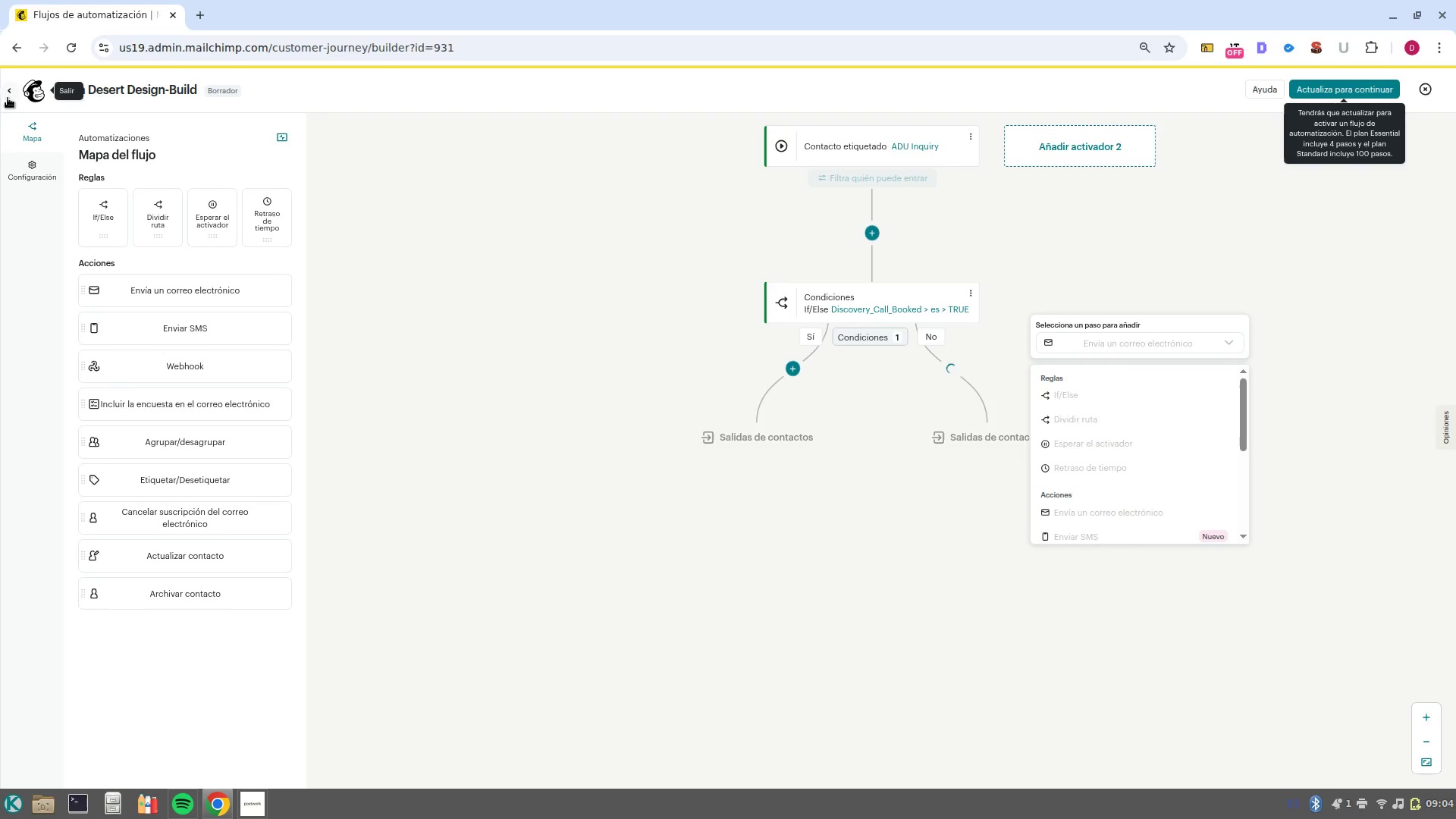 
left_click([30, 99])
 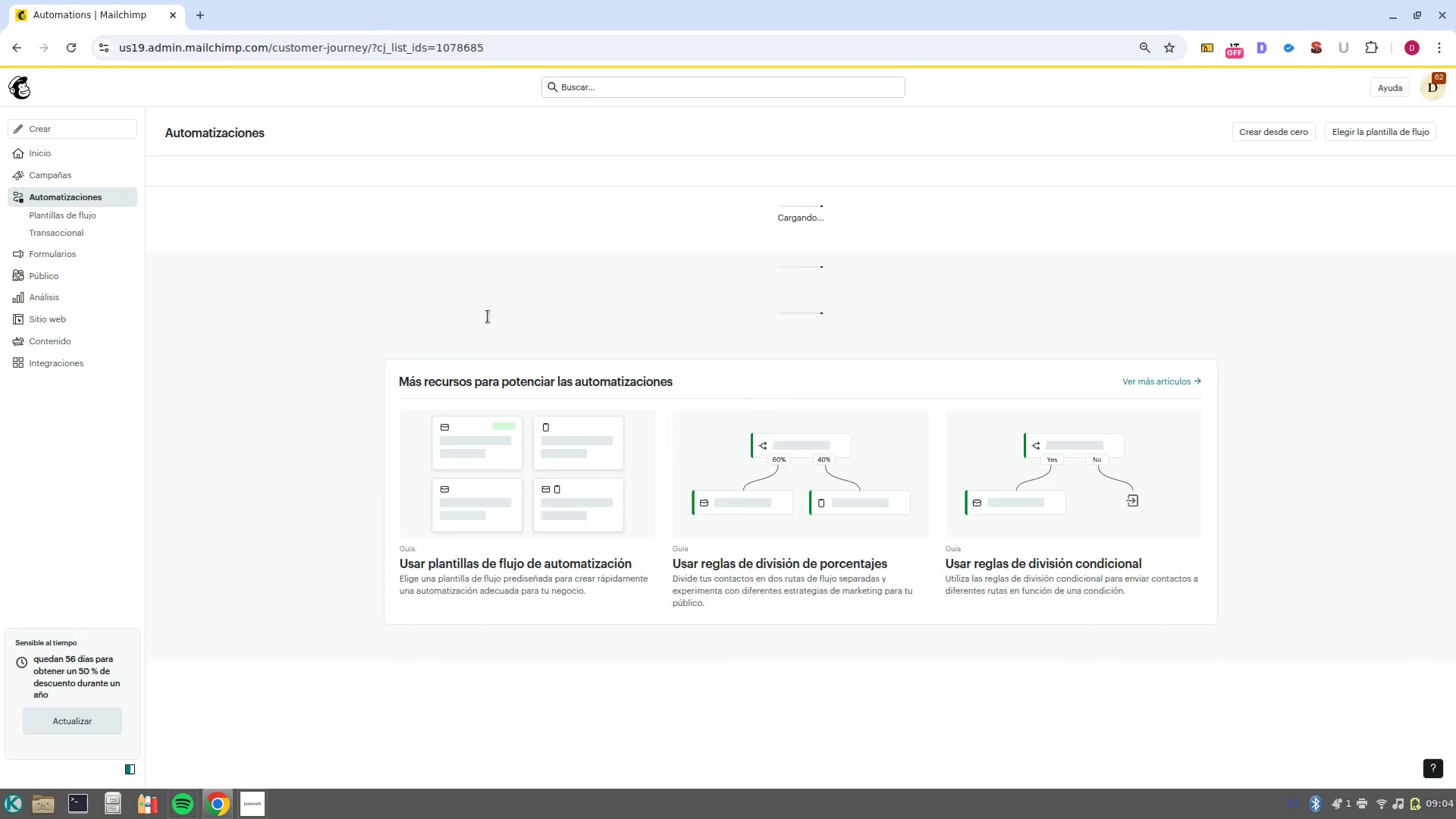 
left_click([70, 280])
 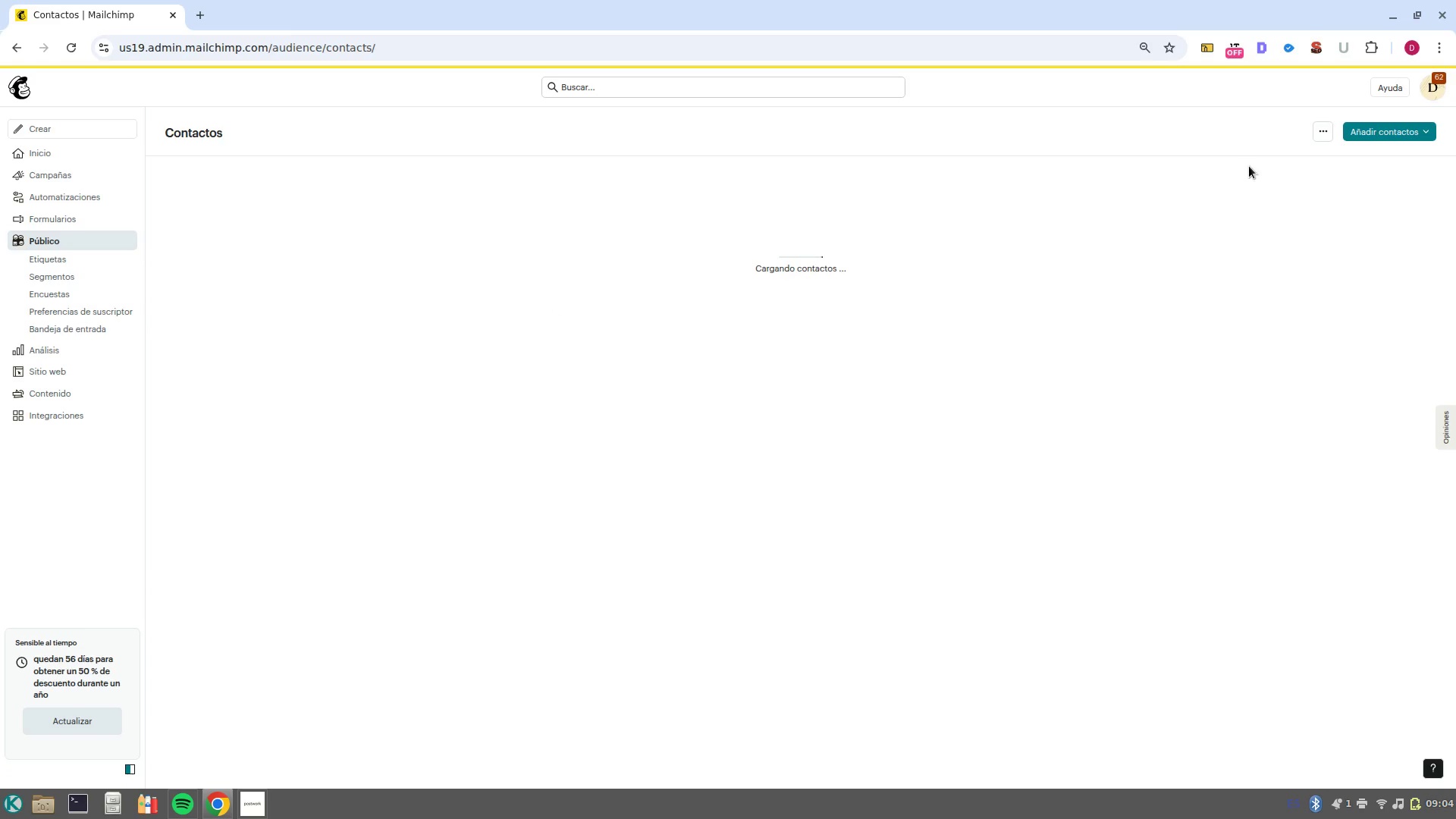 
left_click([1329, 128])
 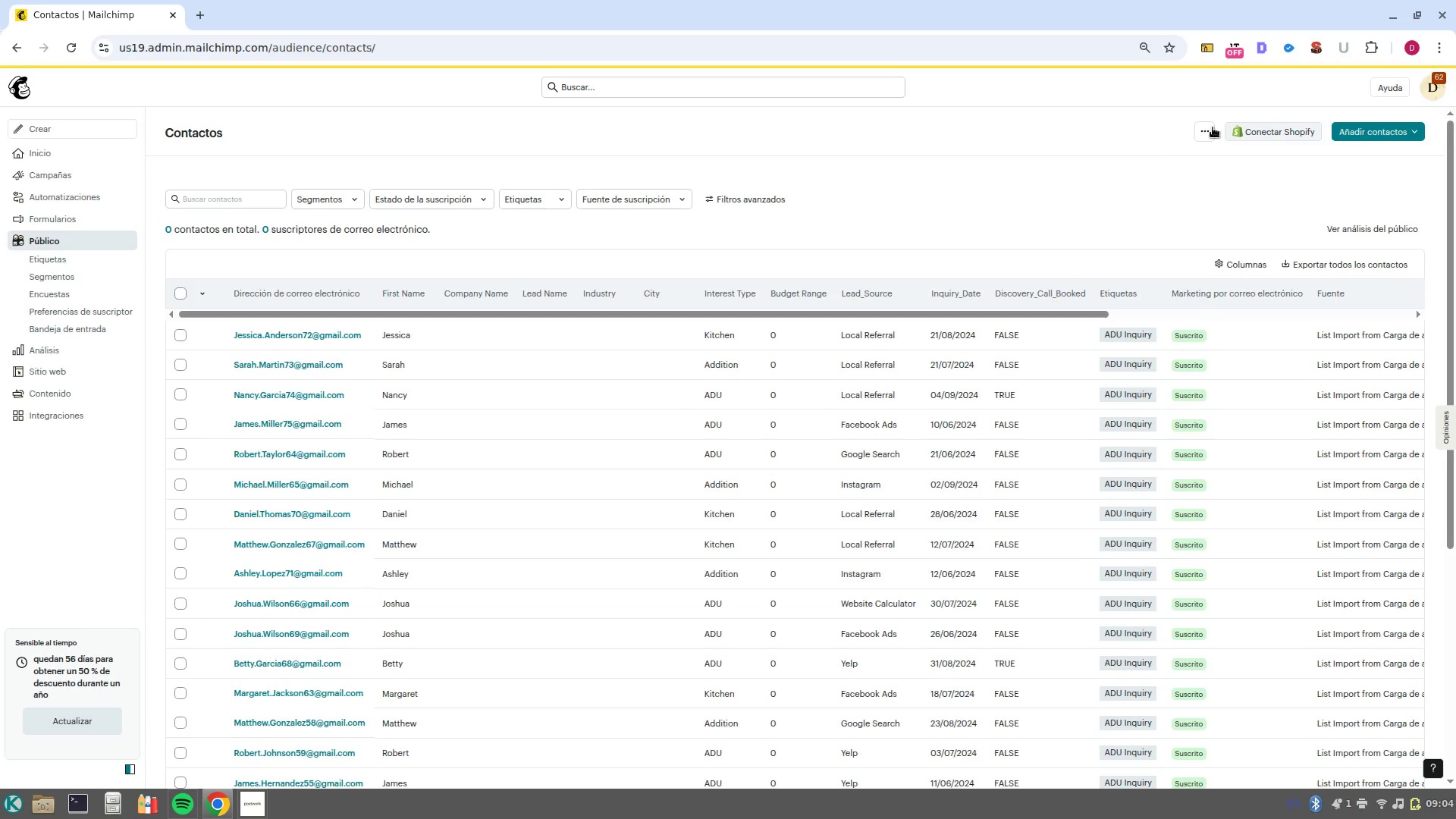 
left_click([1211, 127])
 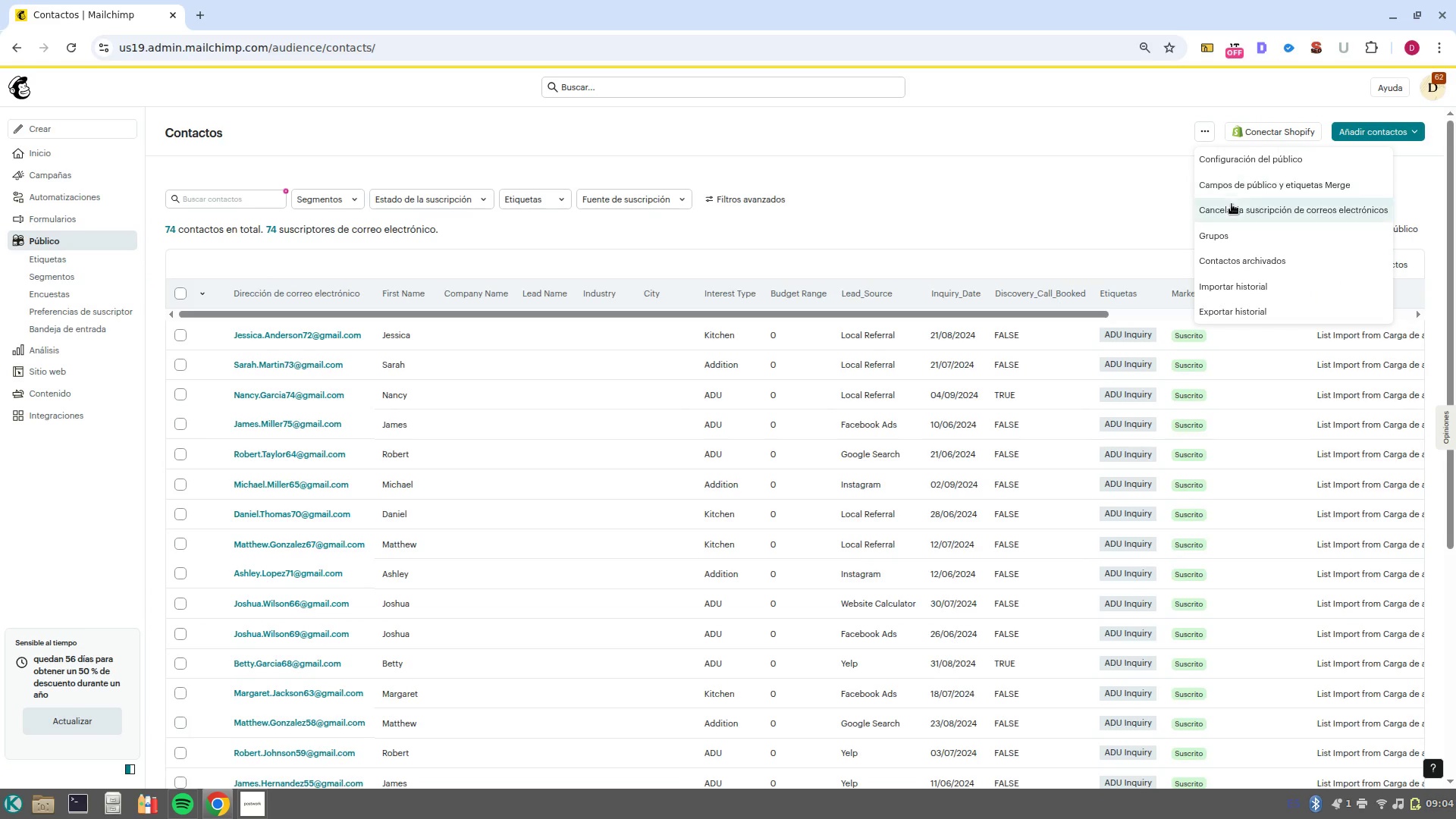 
left_click([1250, 193])
 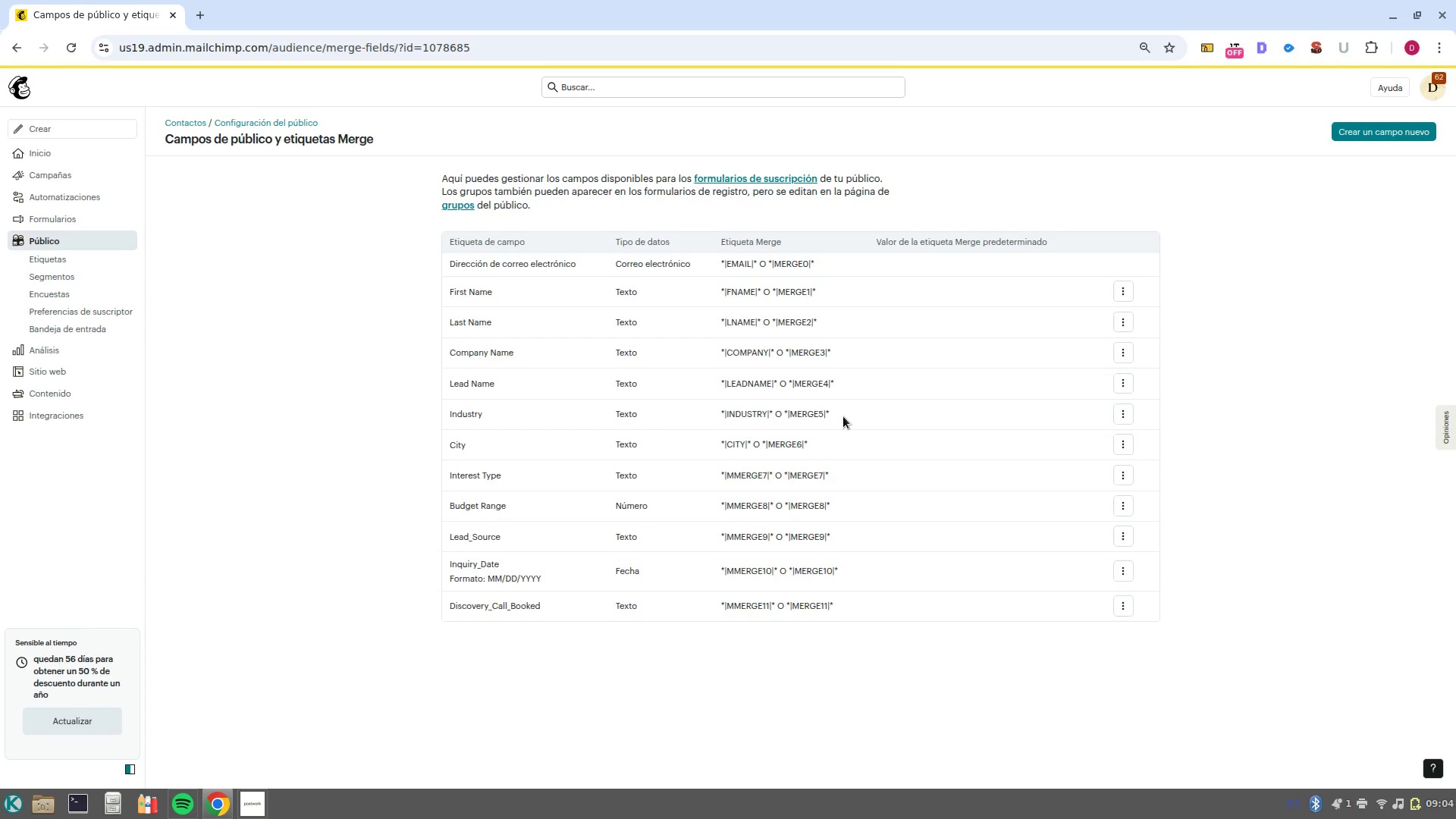 
wait(16.23)
 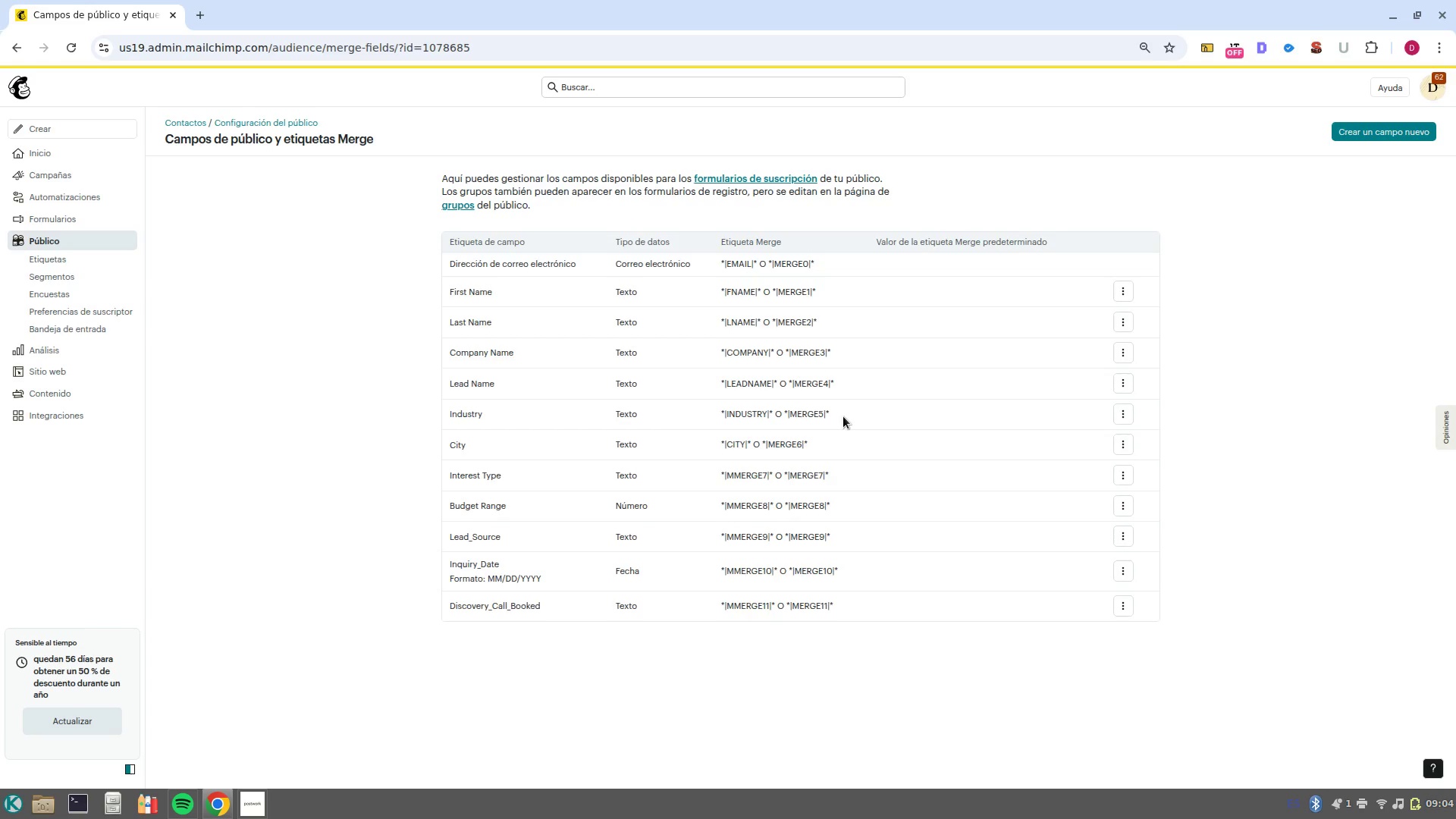 
left_click([1122, 606])
 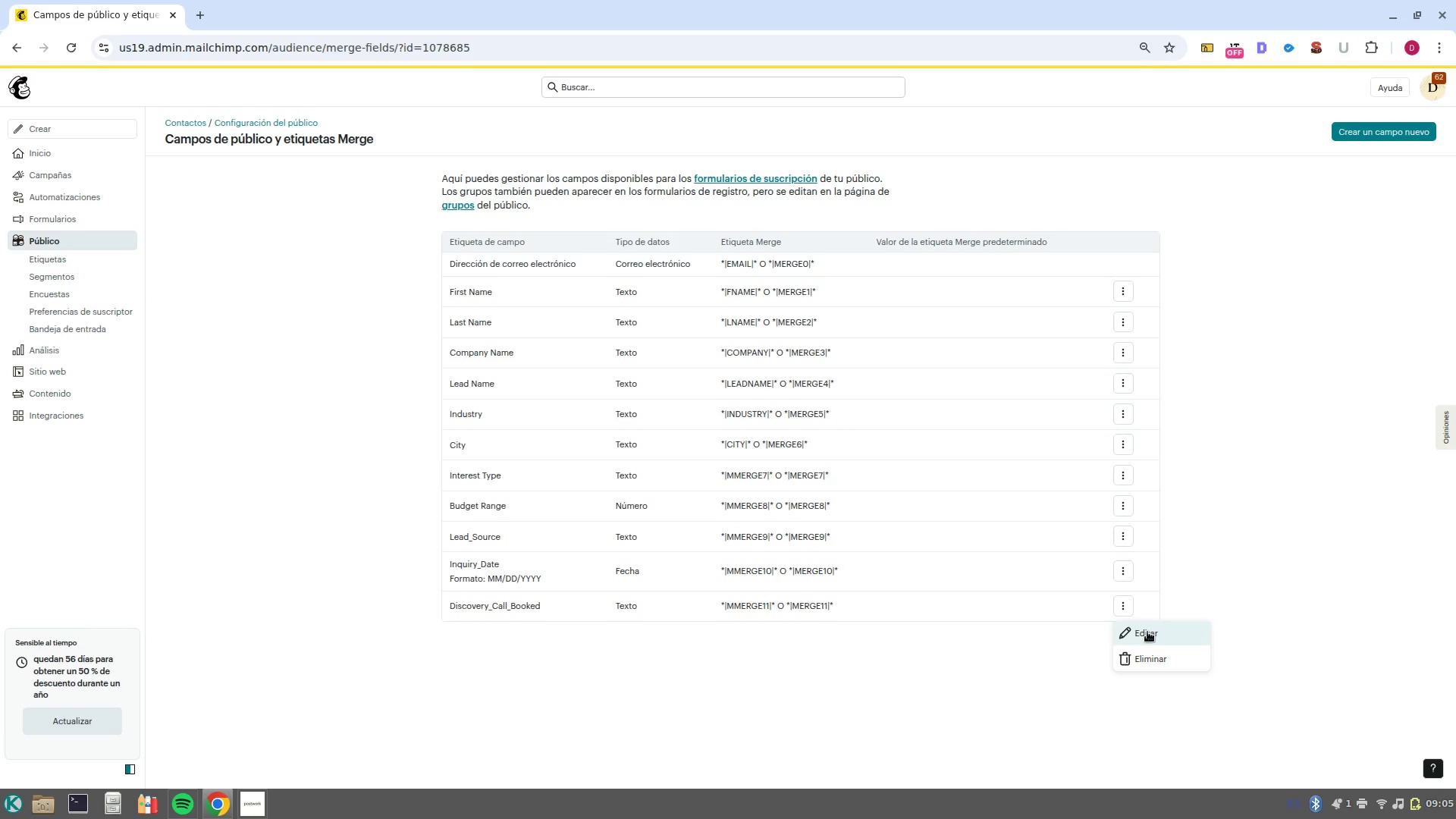 
left_click([1147, 632])
 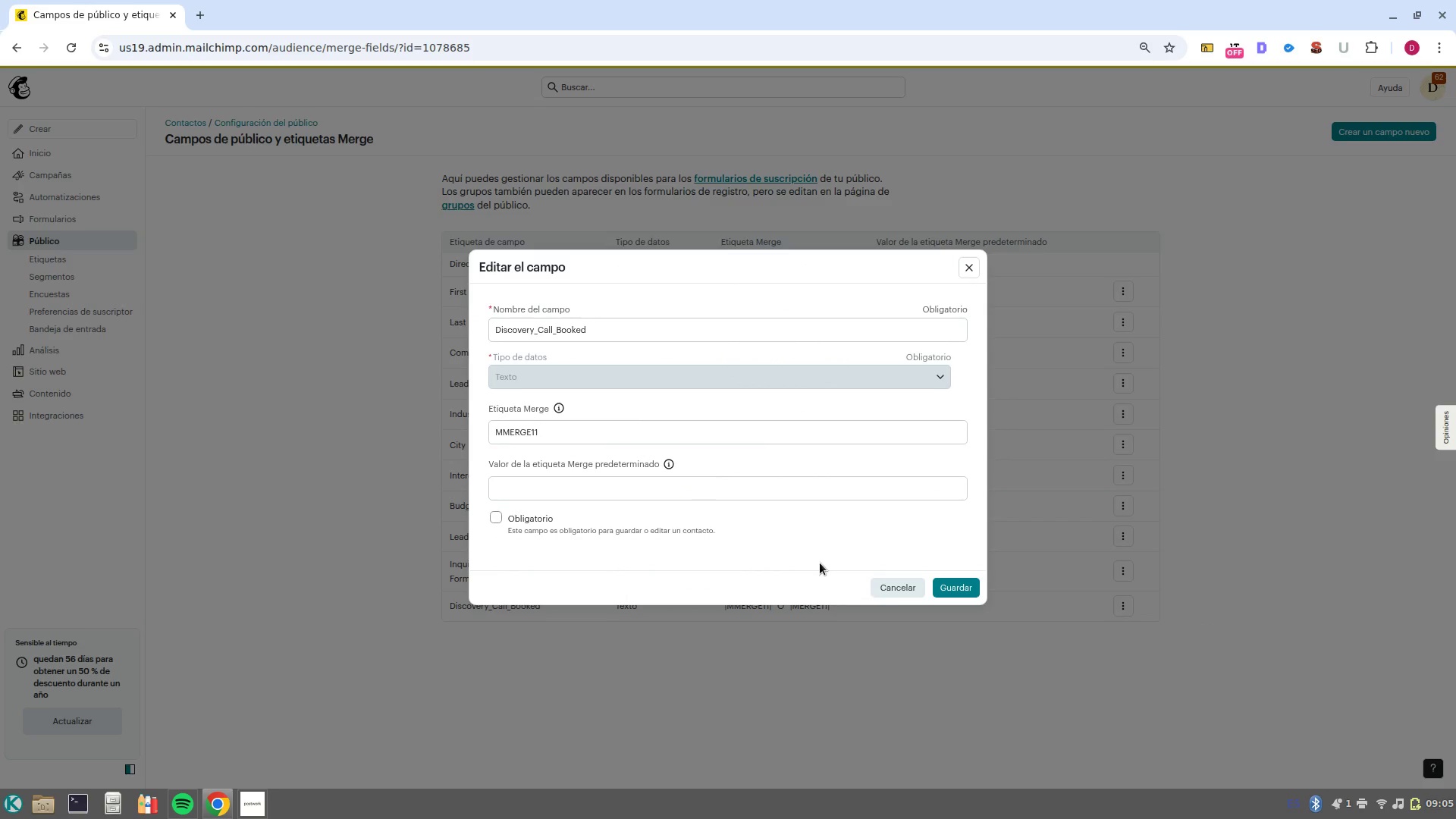 
left_click([912, 595])
 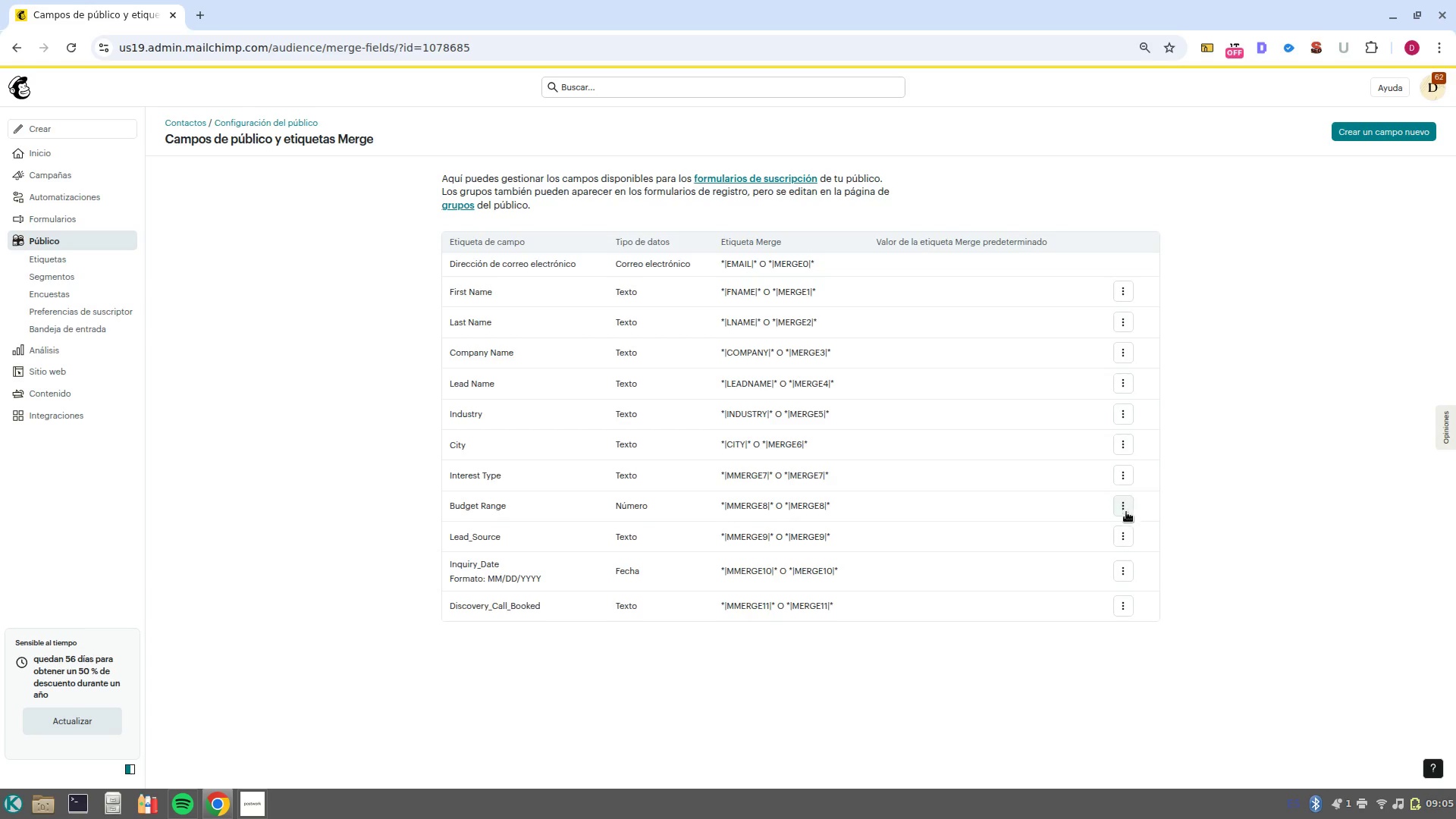 
left_click([1125, 509])
 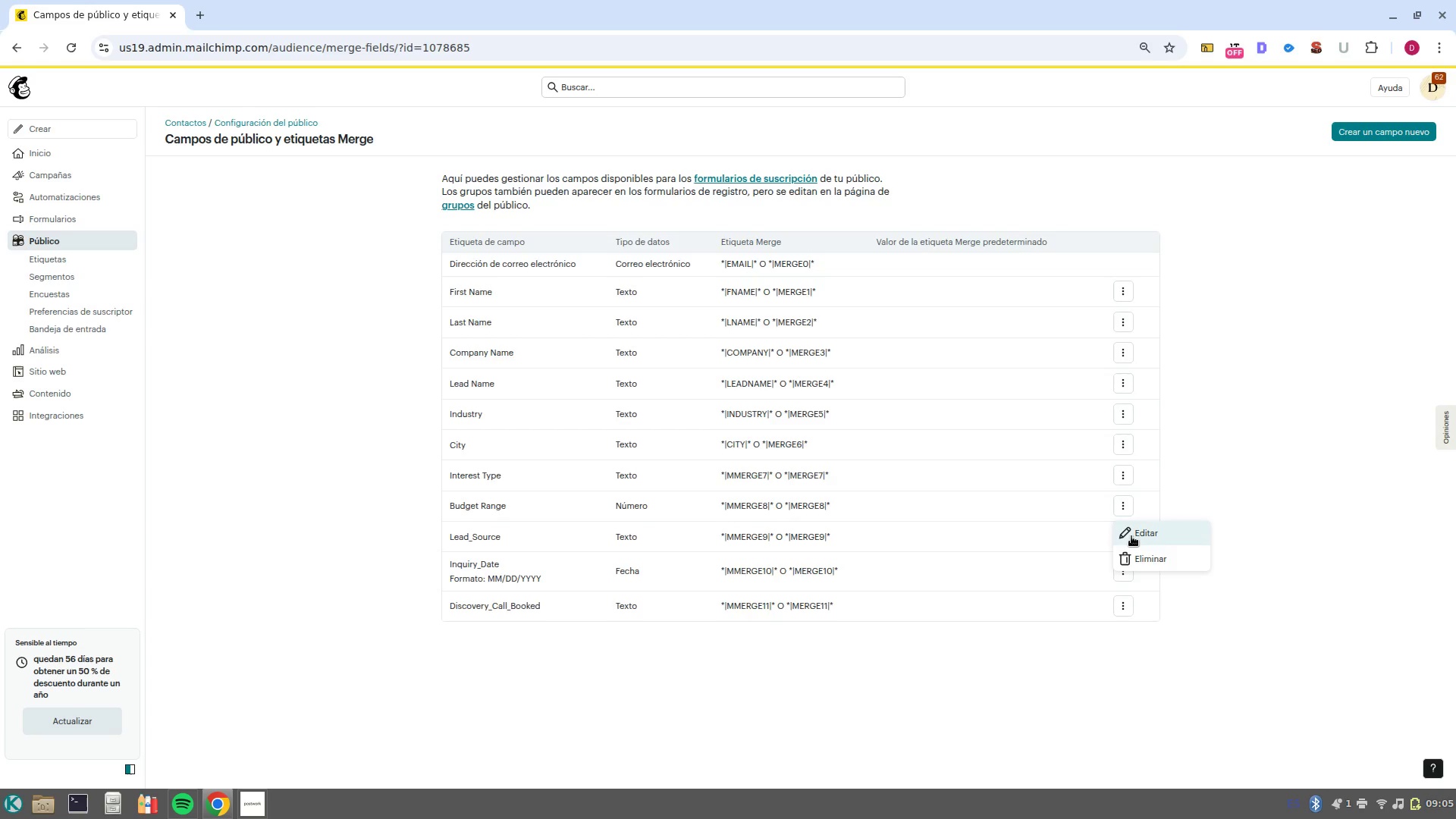 
left_click([1131, 536])
 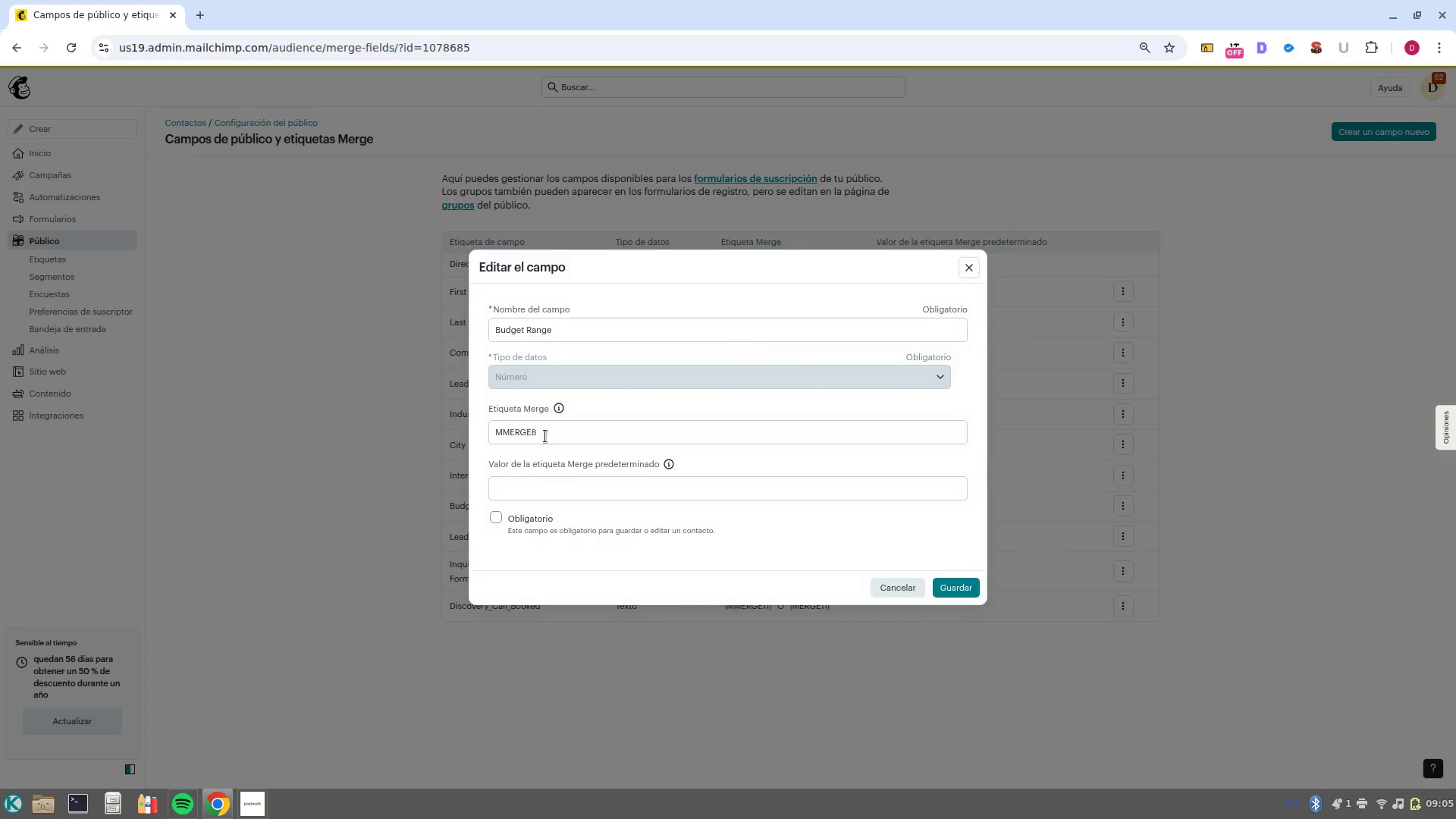 
double_click([550, 430])
 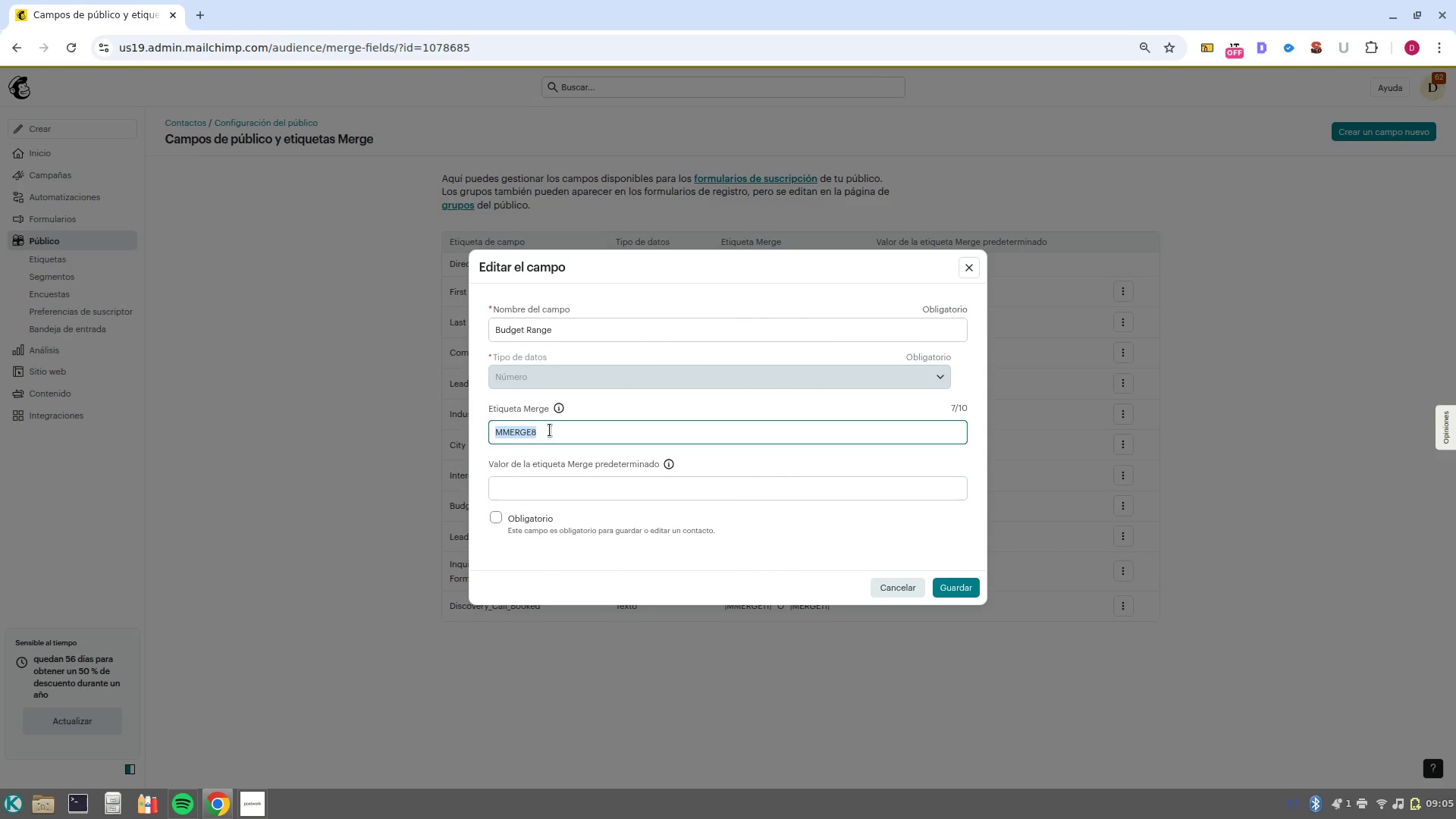 
type(budget)
key(NumpadEnter)
 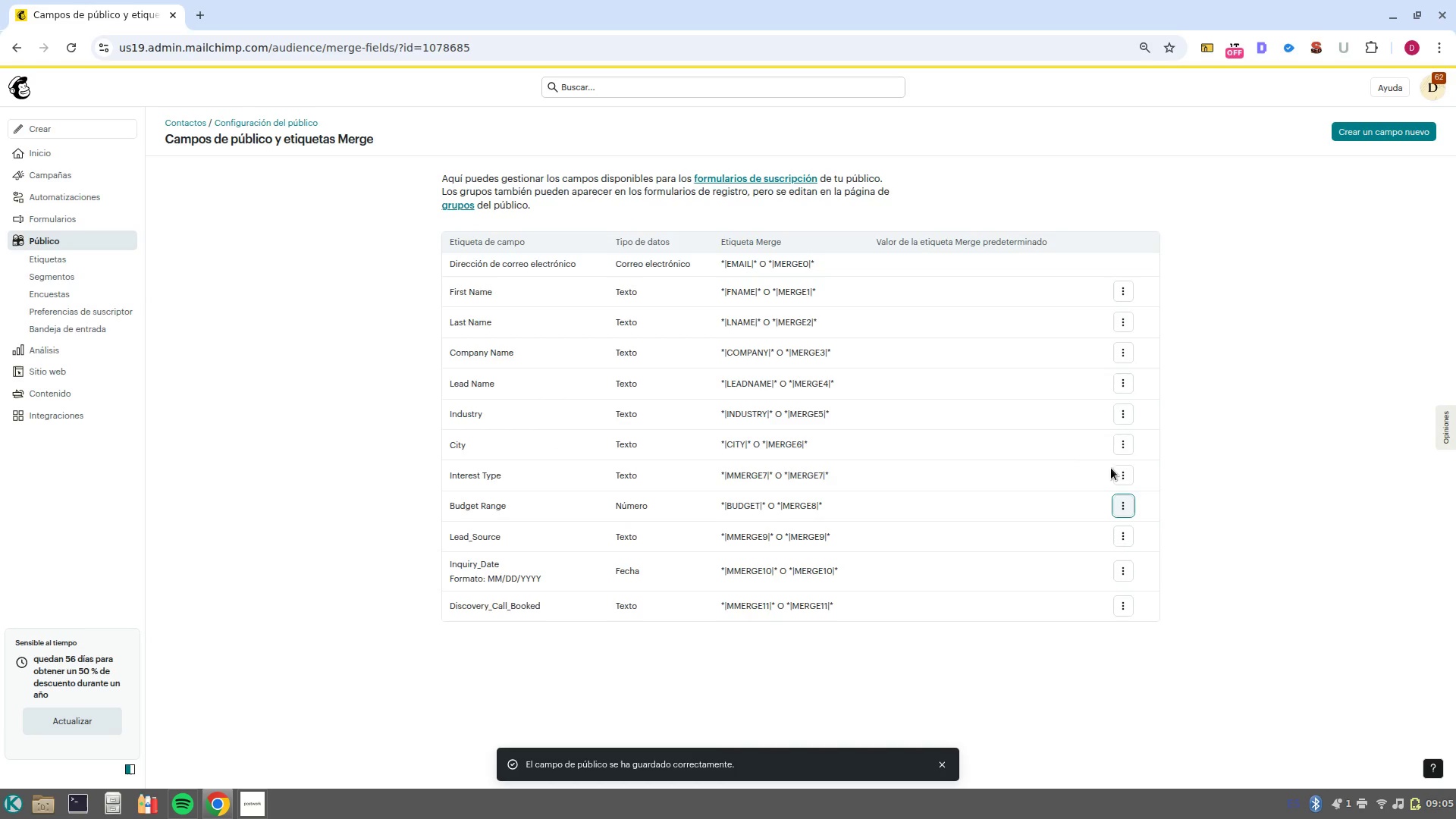 
left_click([1128, 479])
 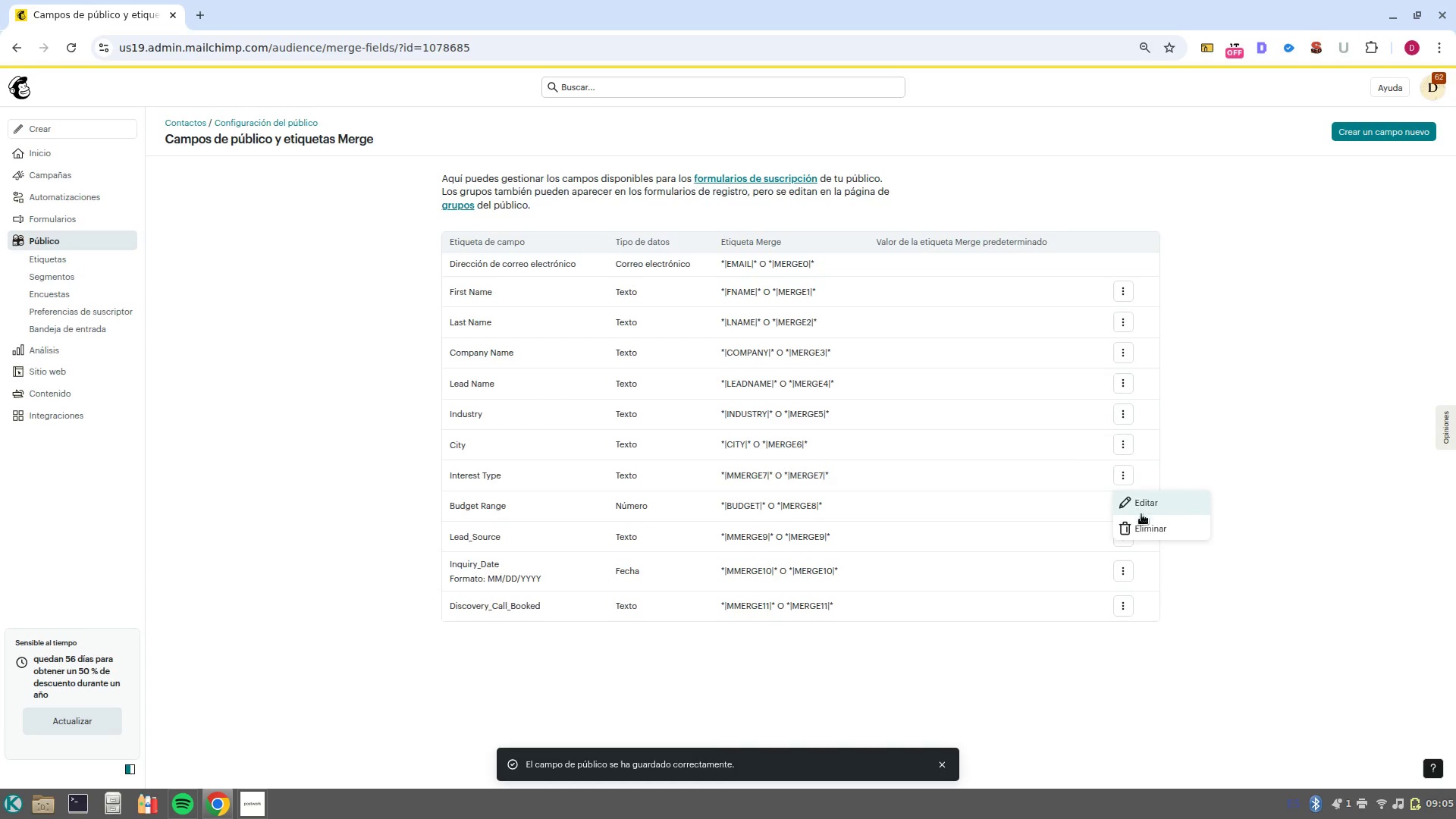 
left_click([1145, 507])
 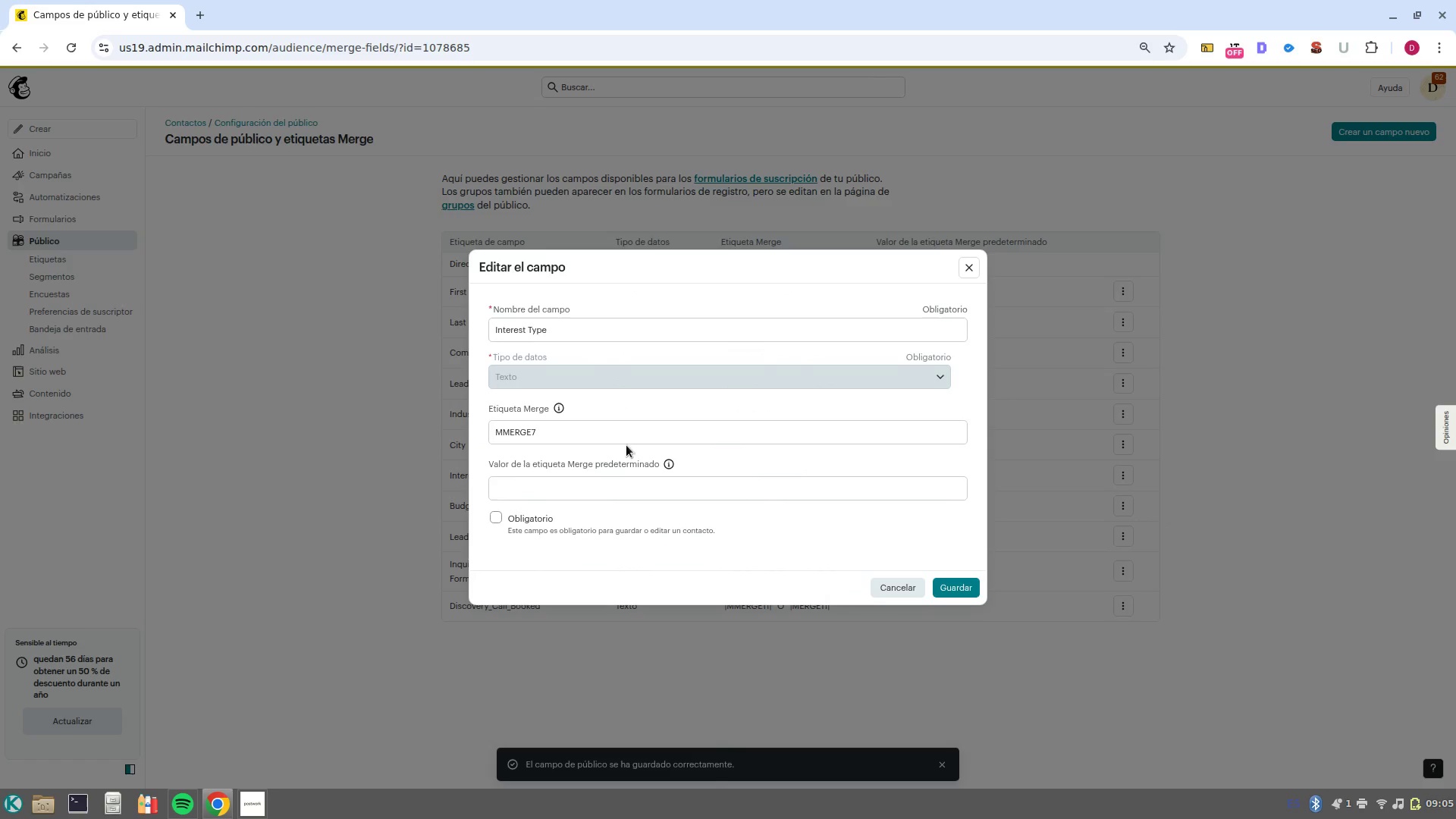 
left_click([602, 428])
 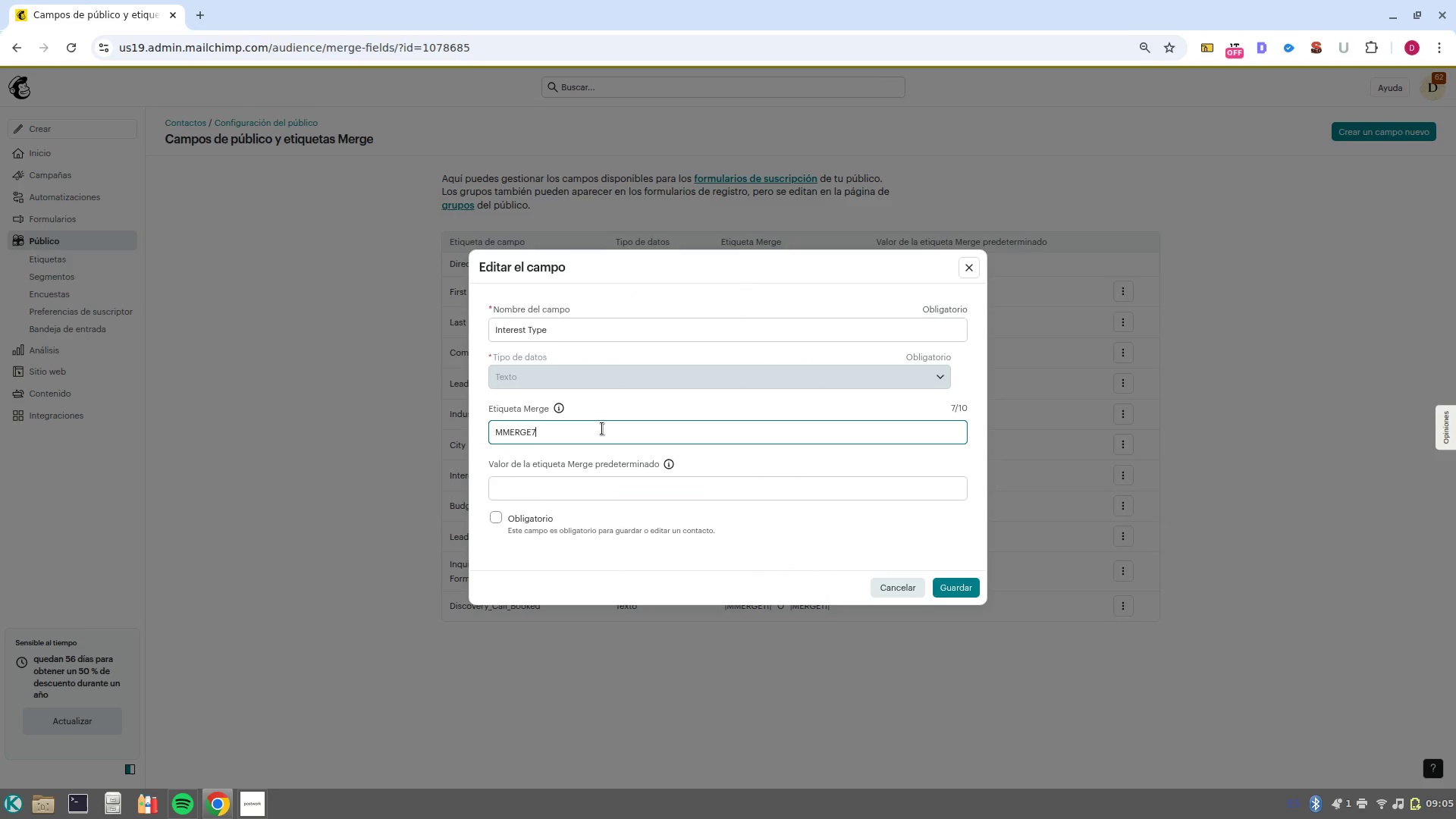 
left_click([602, 428])
 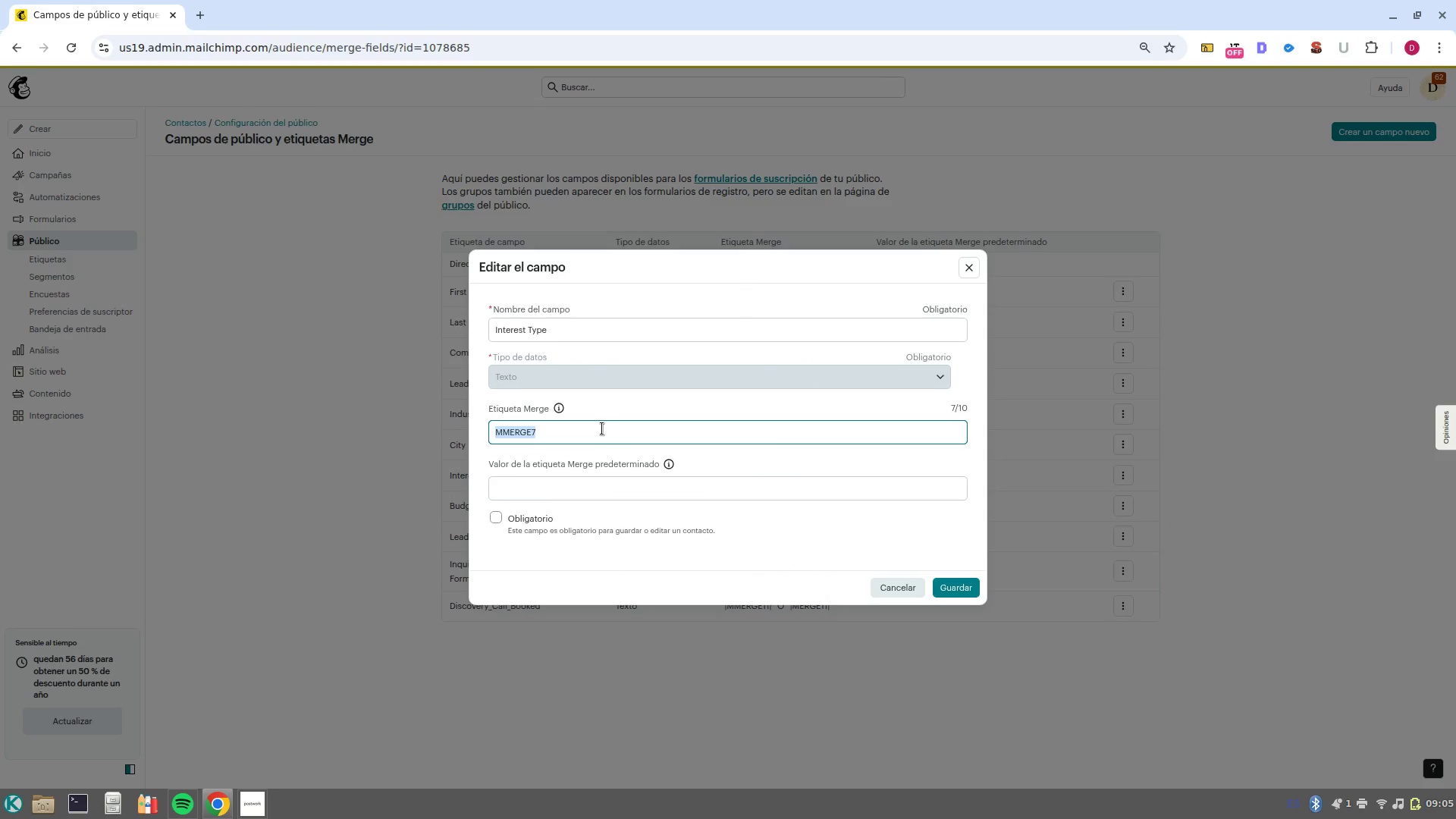 
type(interest)
 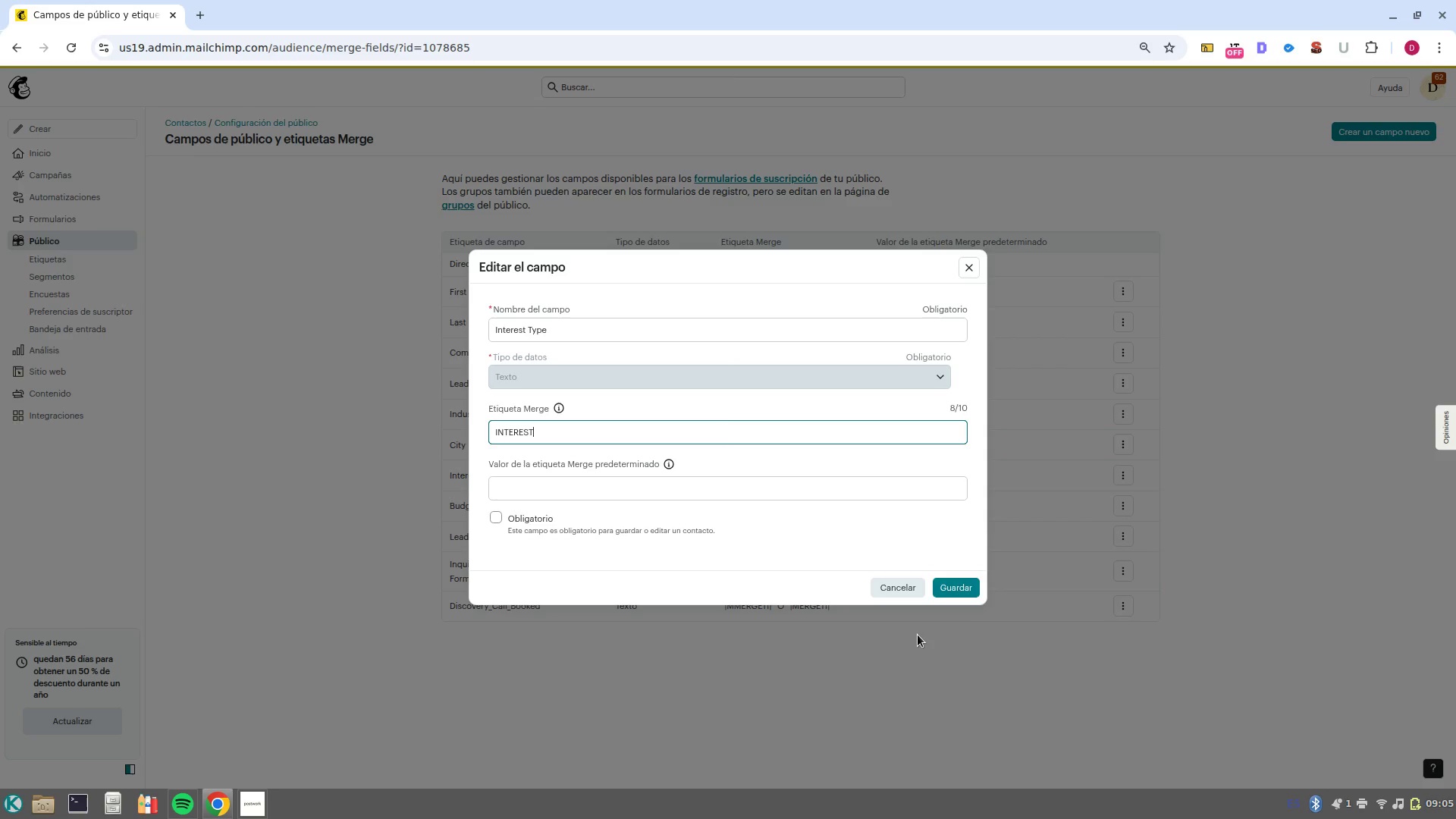 
left_click([954, 589])
 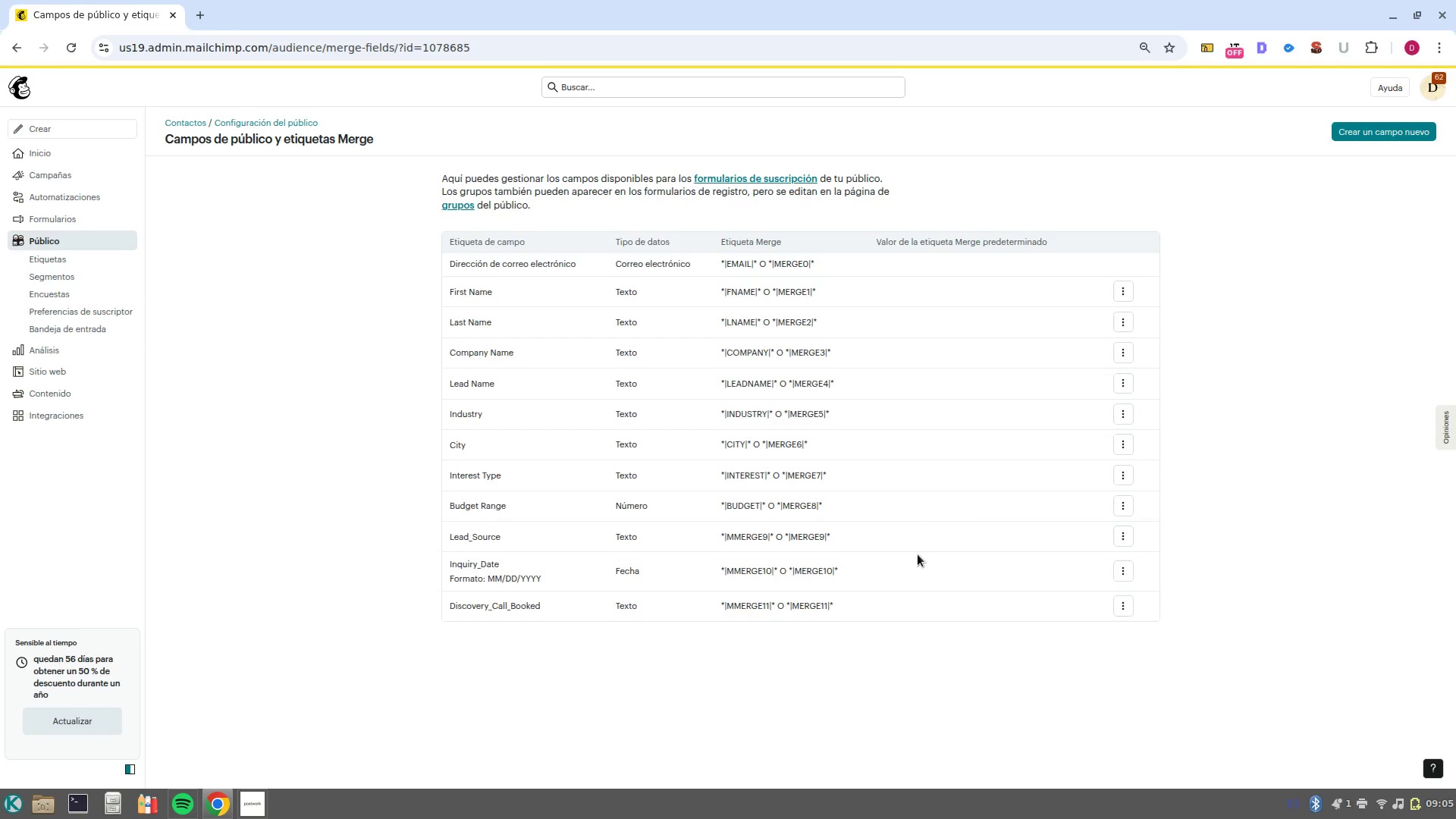 
wait(25.87)
 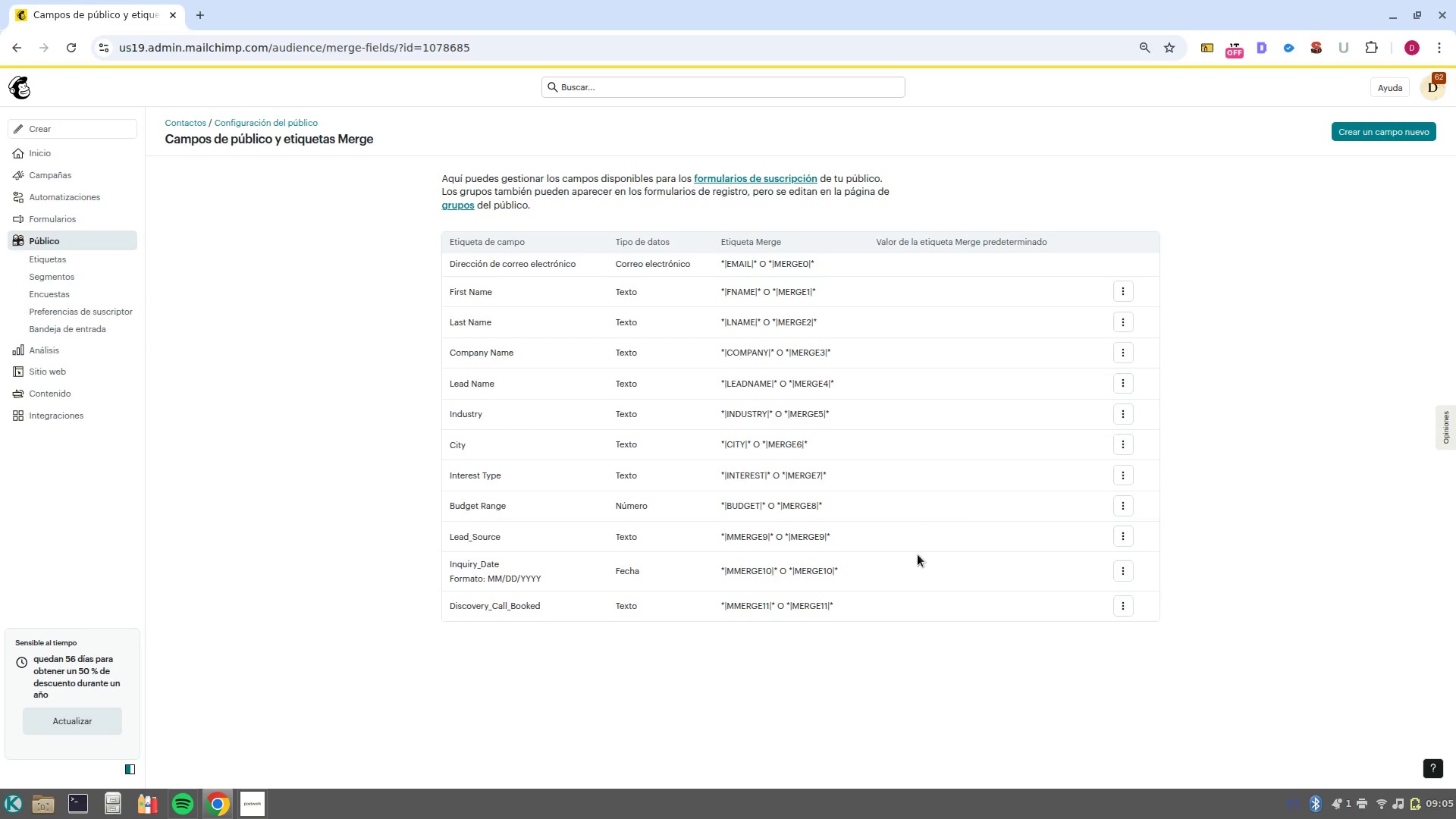 
left_click([64, 193])
 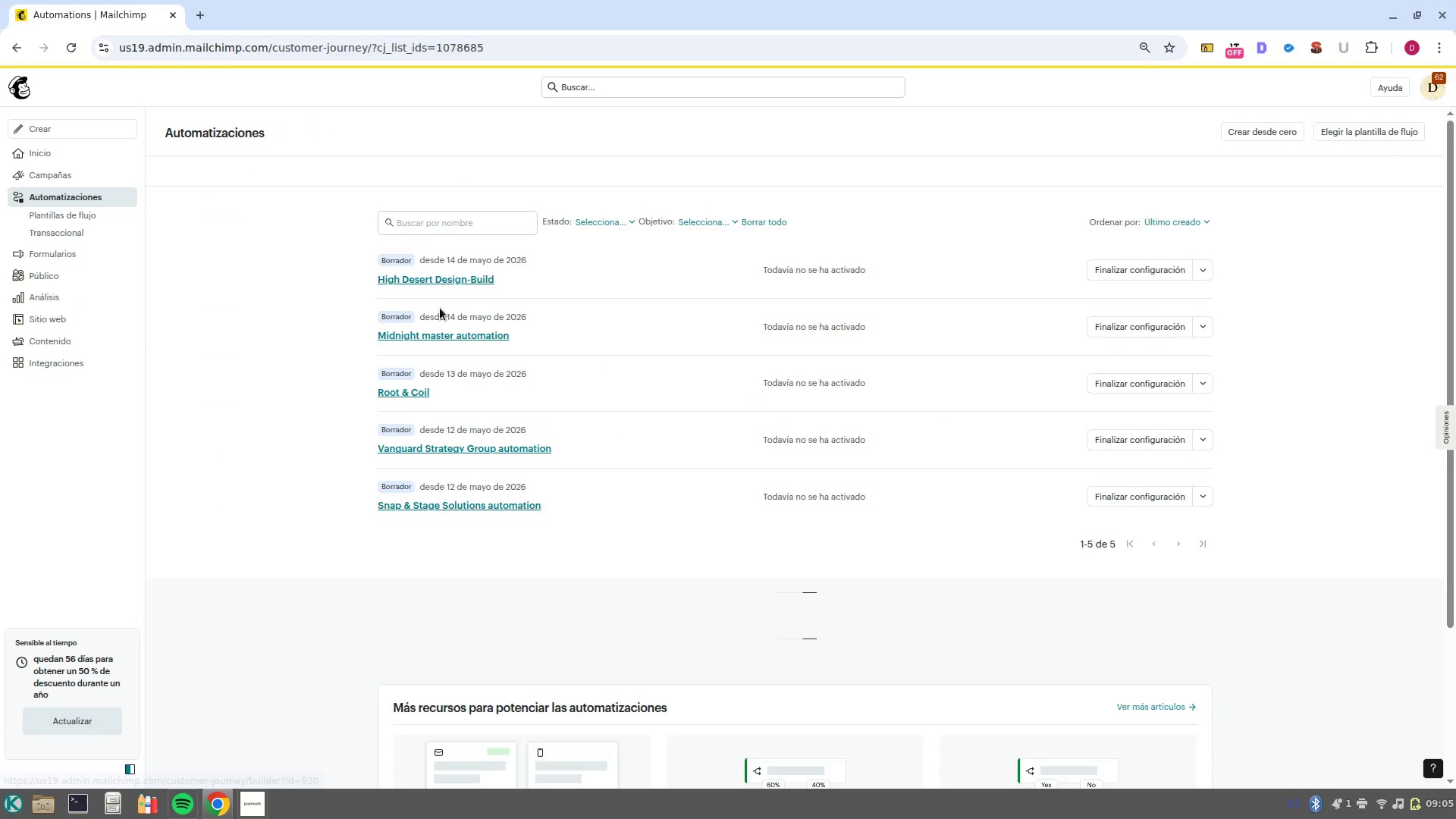 
left_click([448, 279])
 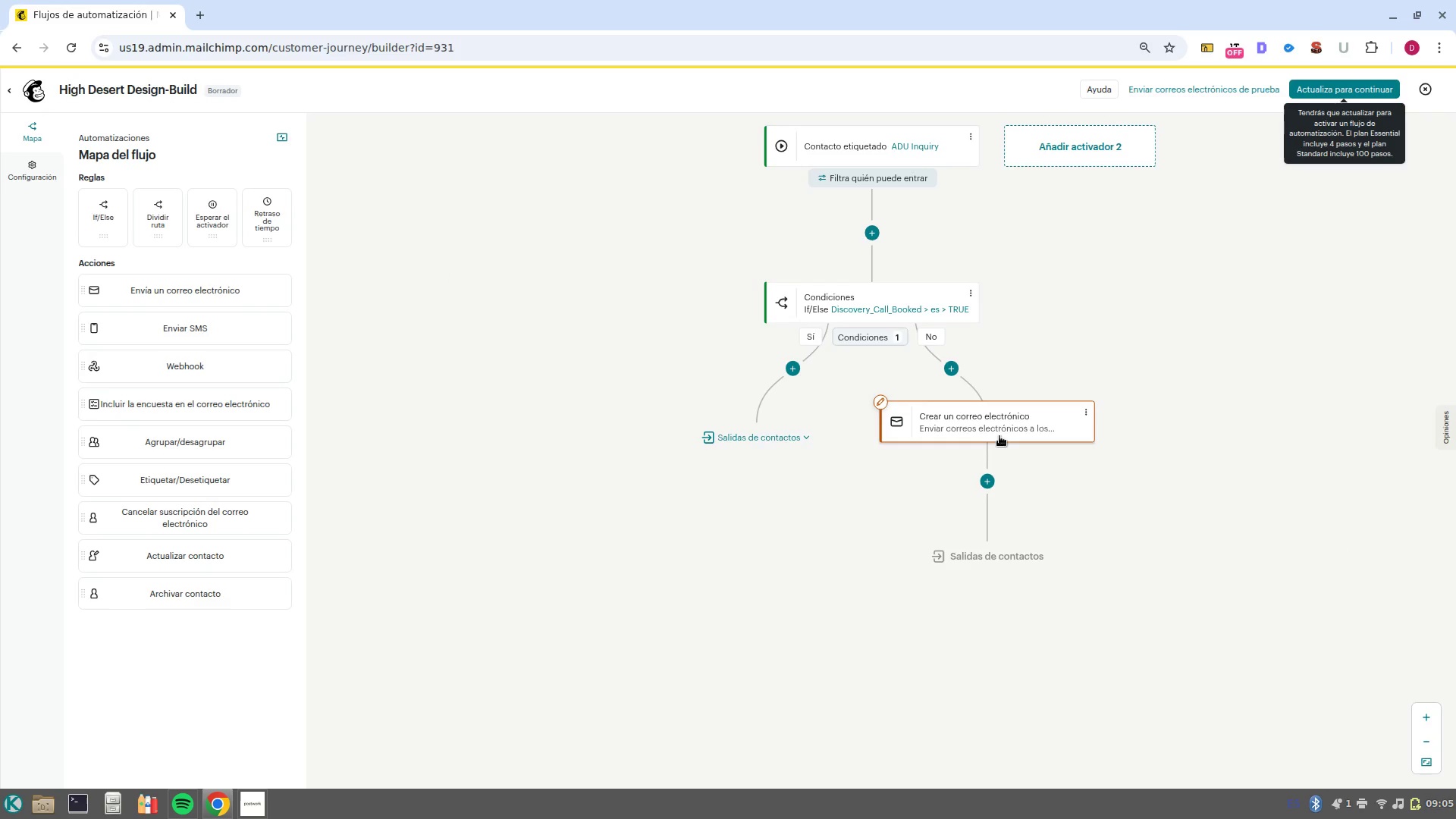 
wait(5.89)
 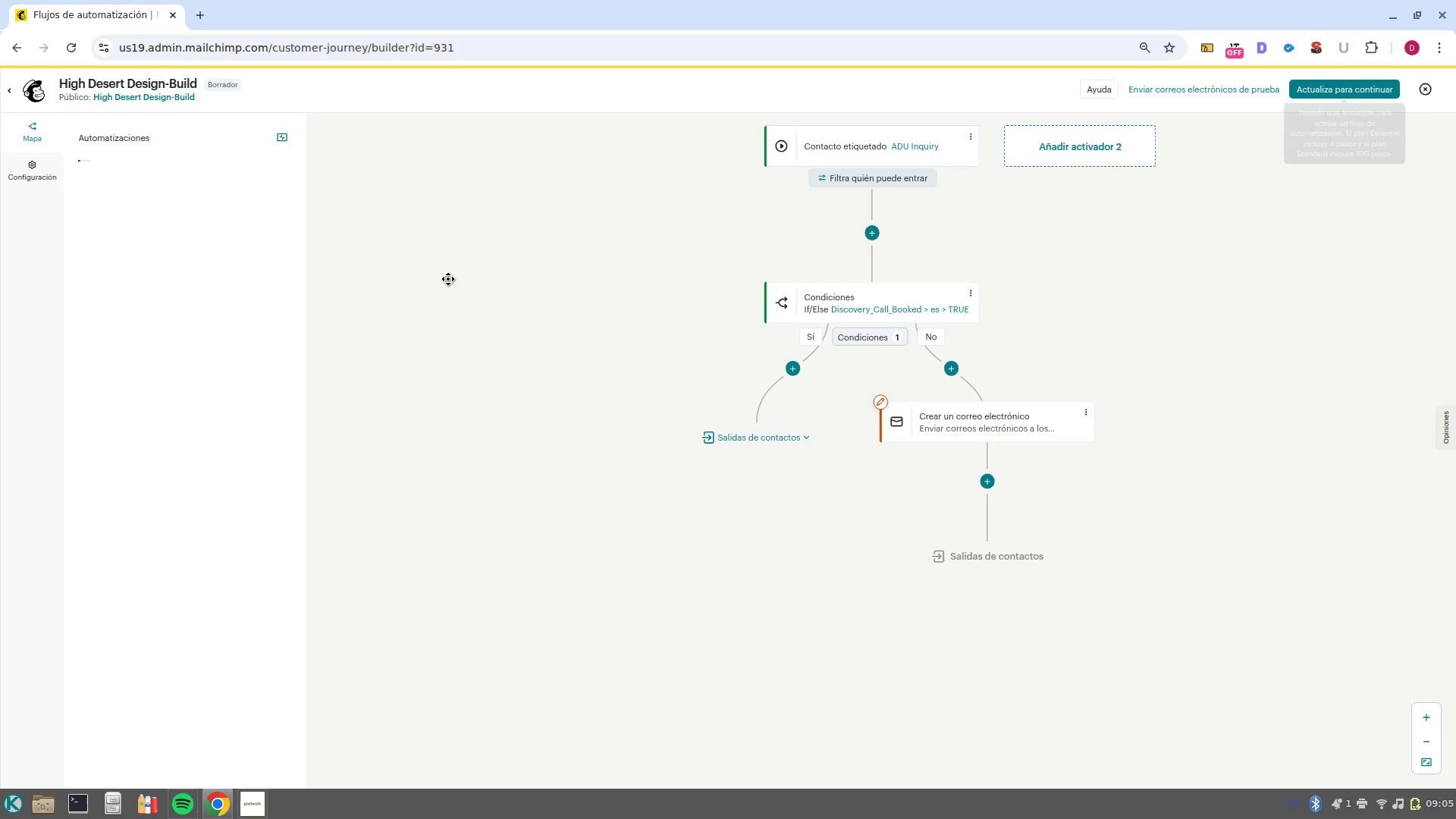 
left_click([1023, 419])
 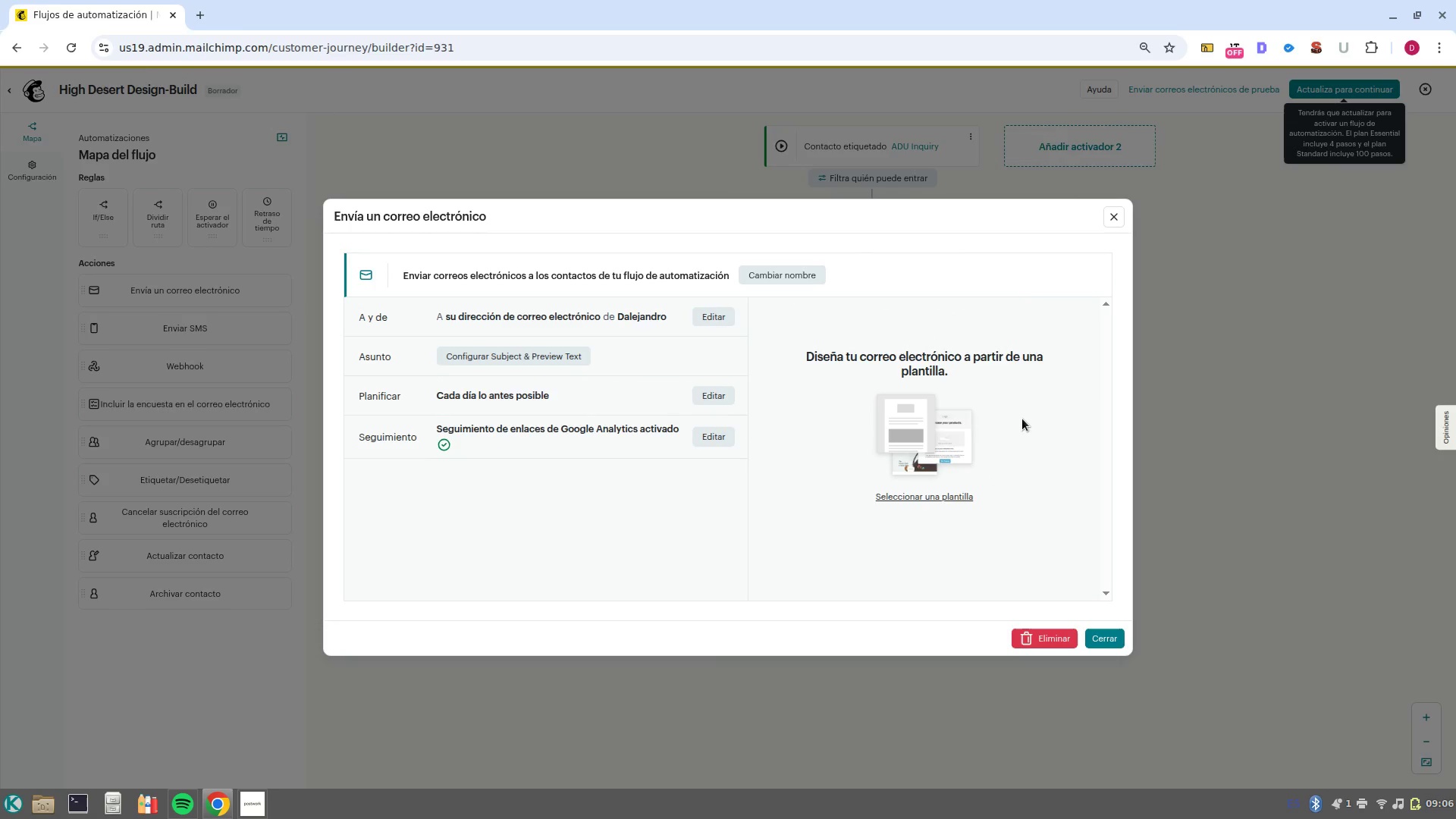 
left_click([818, 274])
 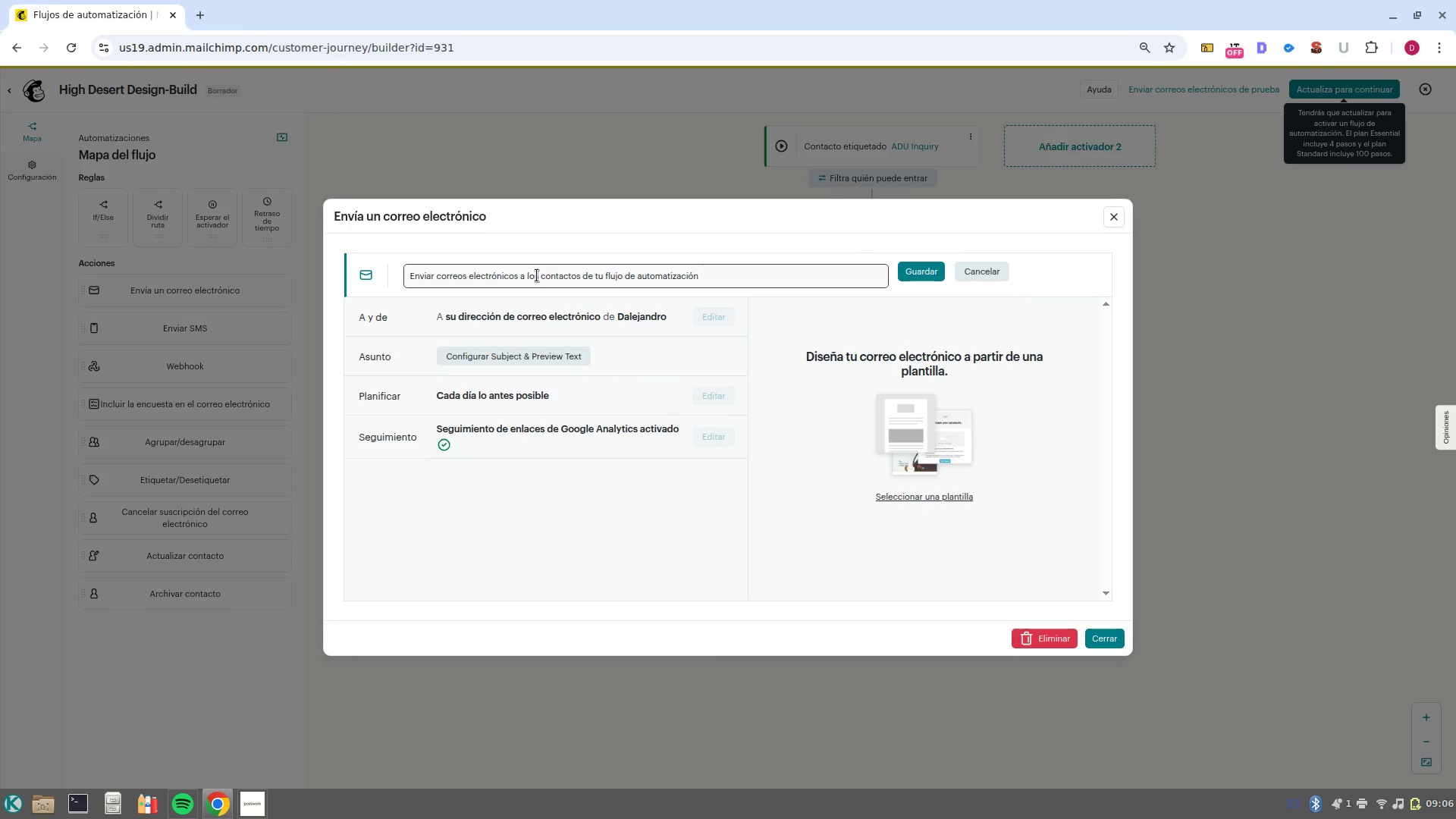 
double_click([537, 275])
 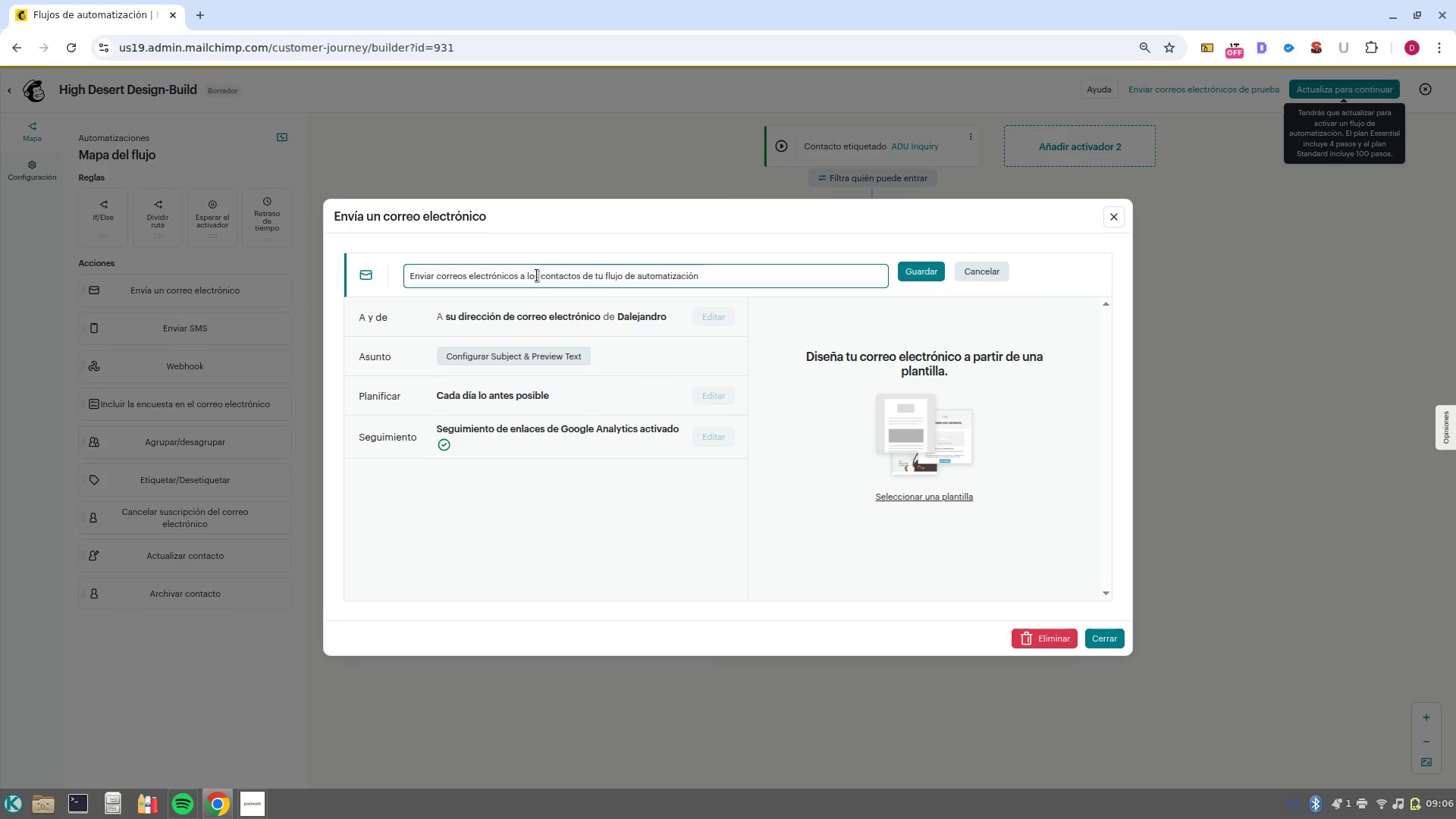 
triple_click([537, 275])
 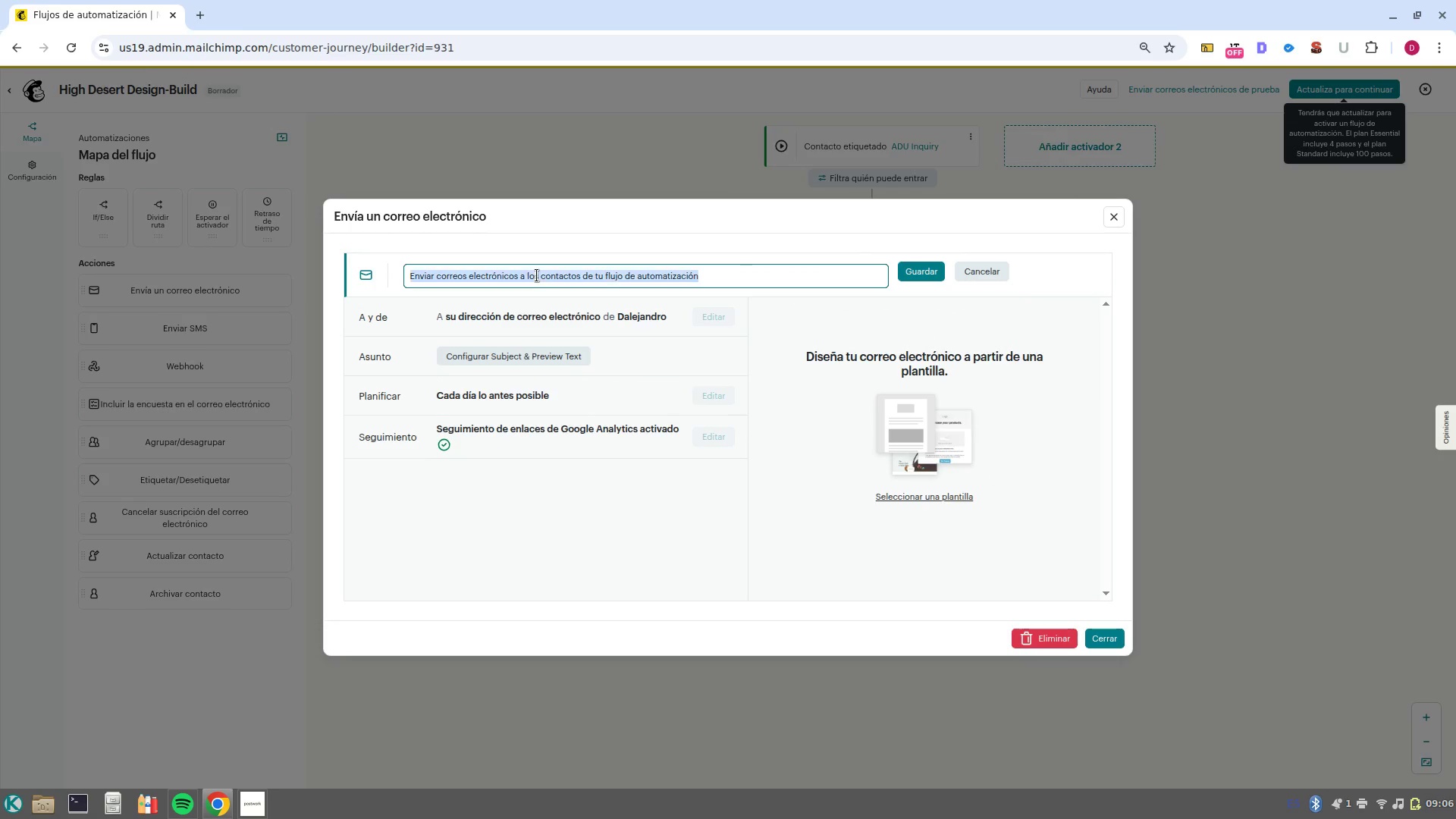 
triple_click([537, 275])
 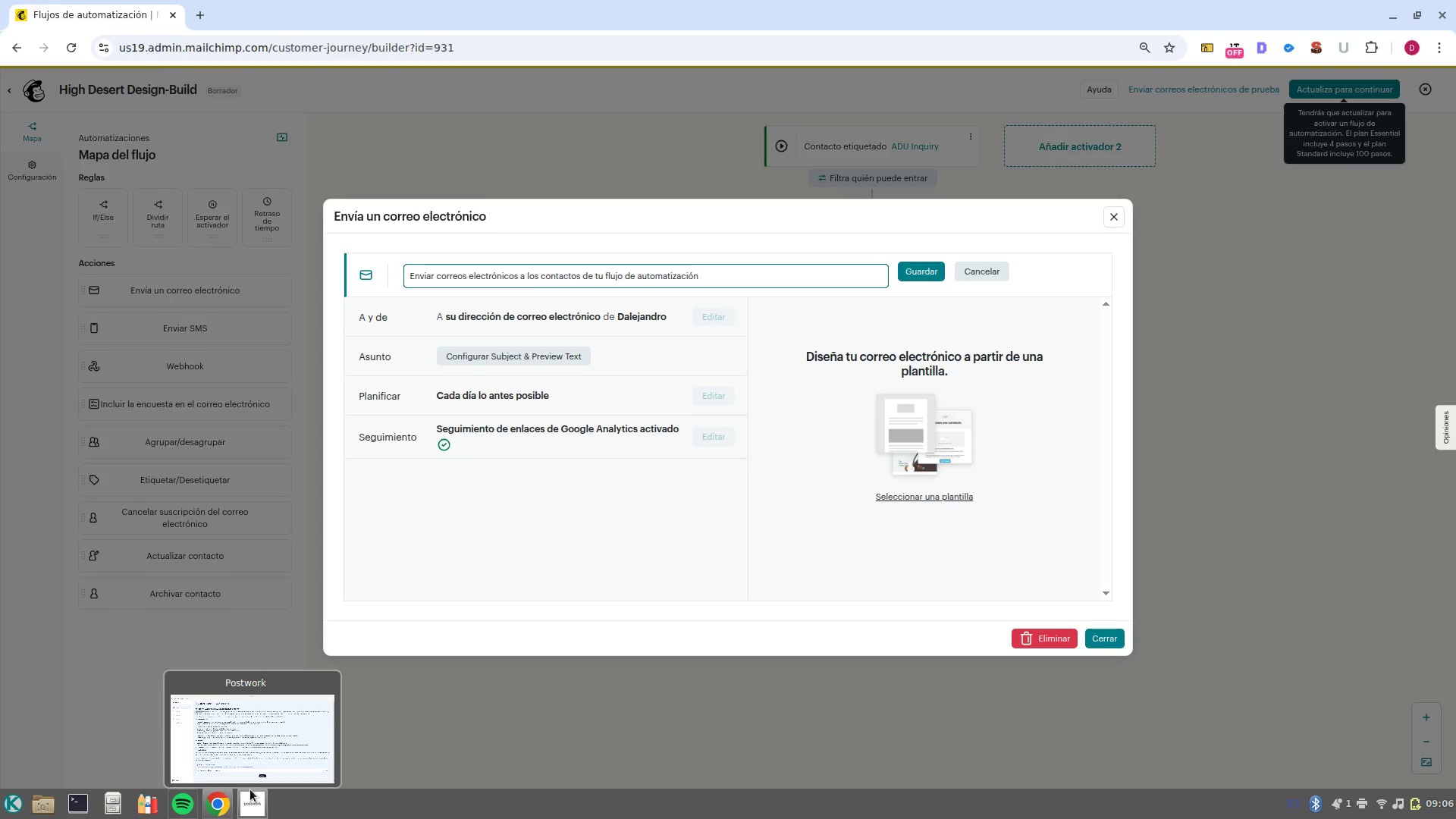 
wait(23.96)
 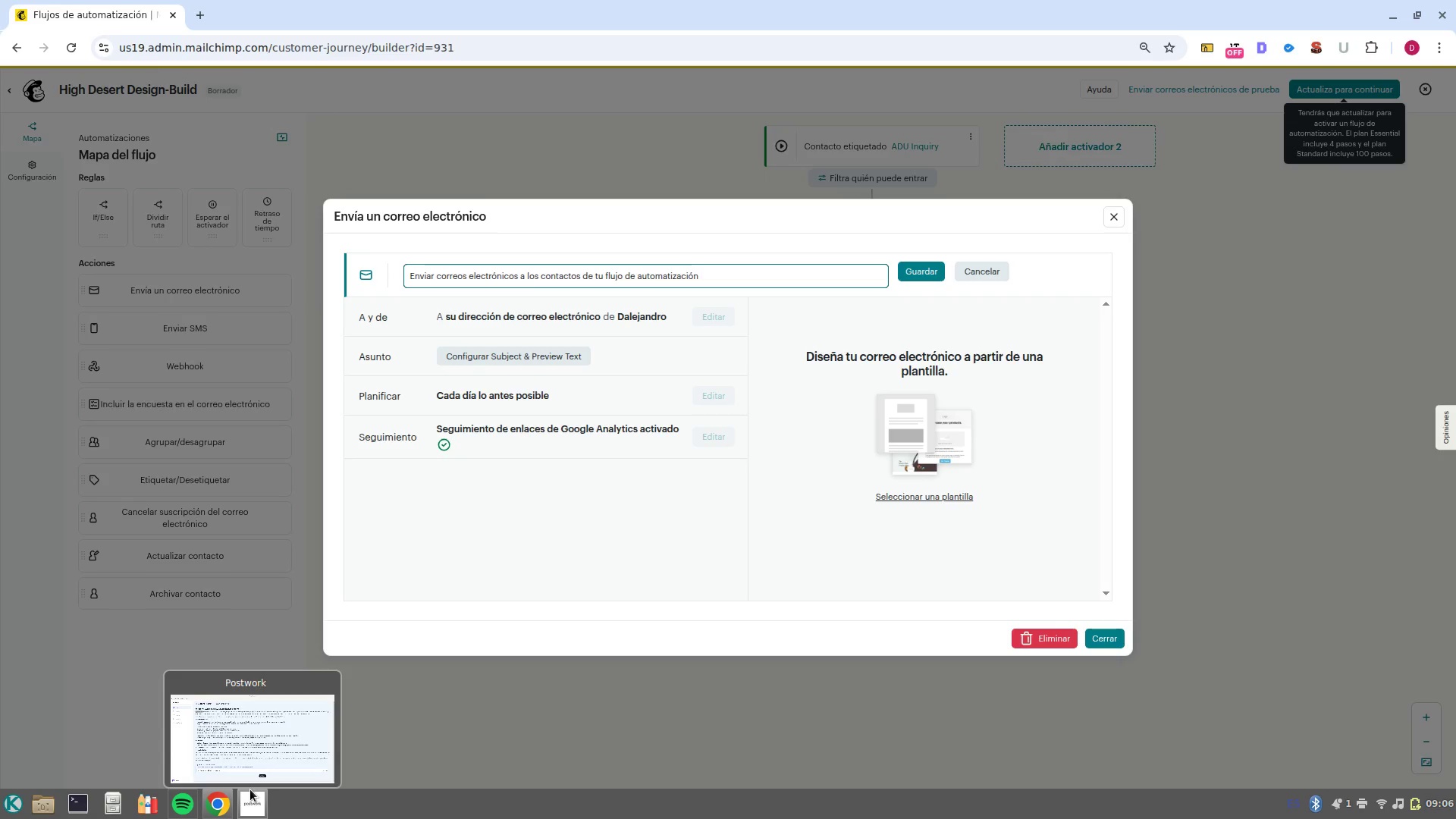 
double_click([832, 278])
 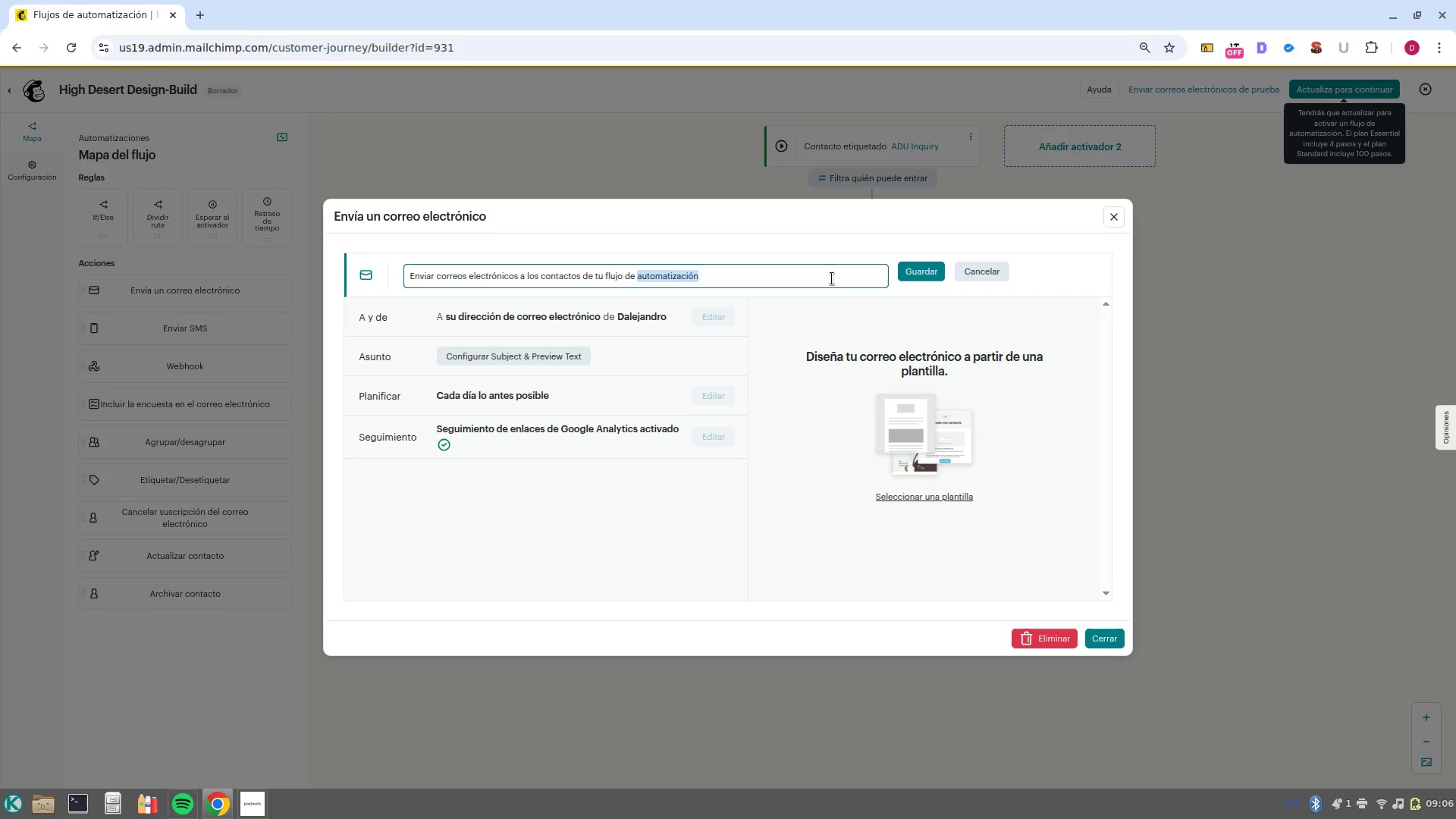 
triple_click([832, 278])
 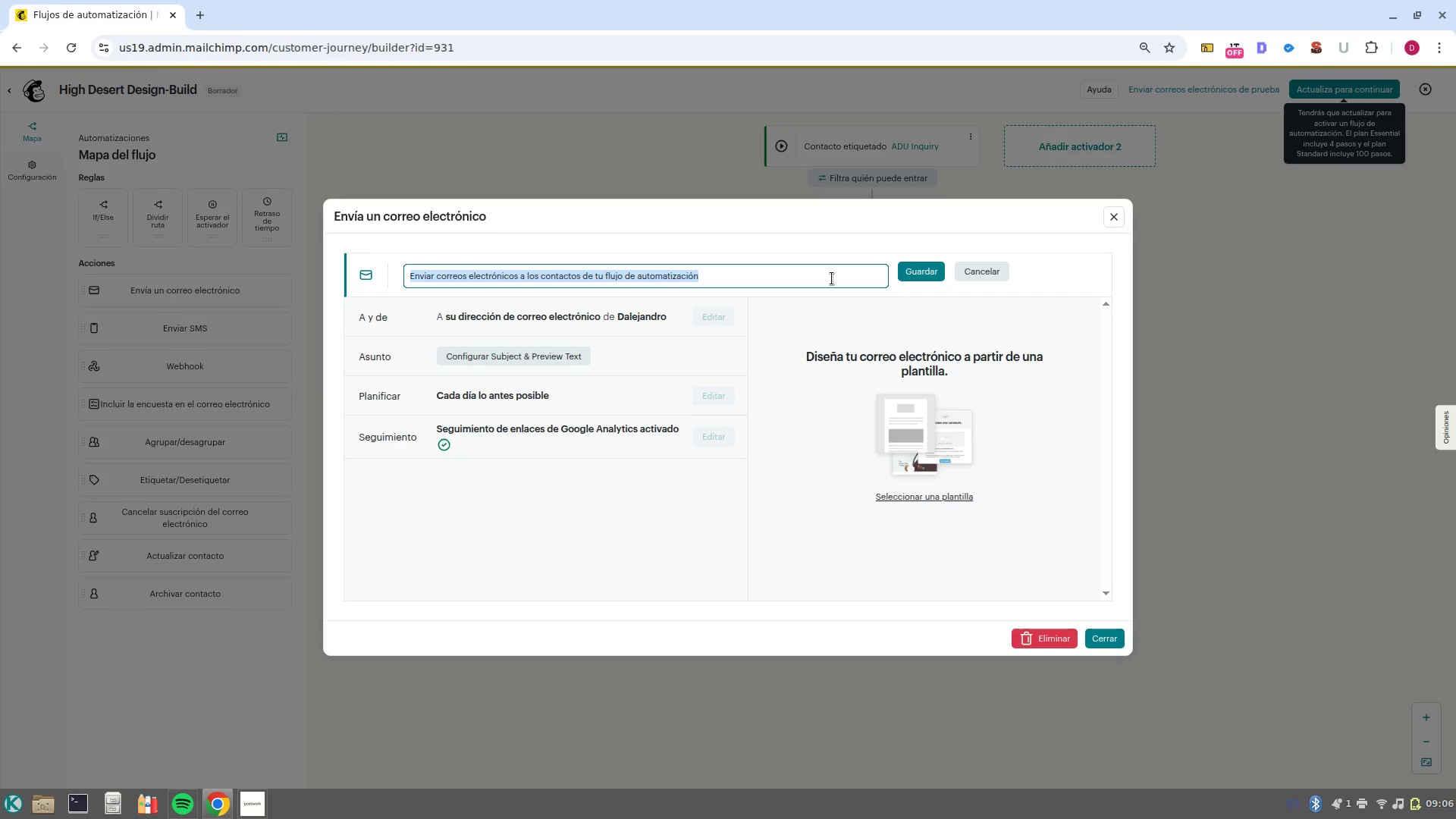 
key(Backspace)
 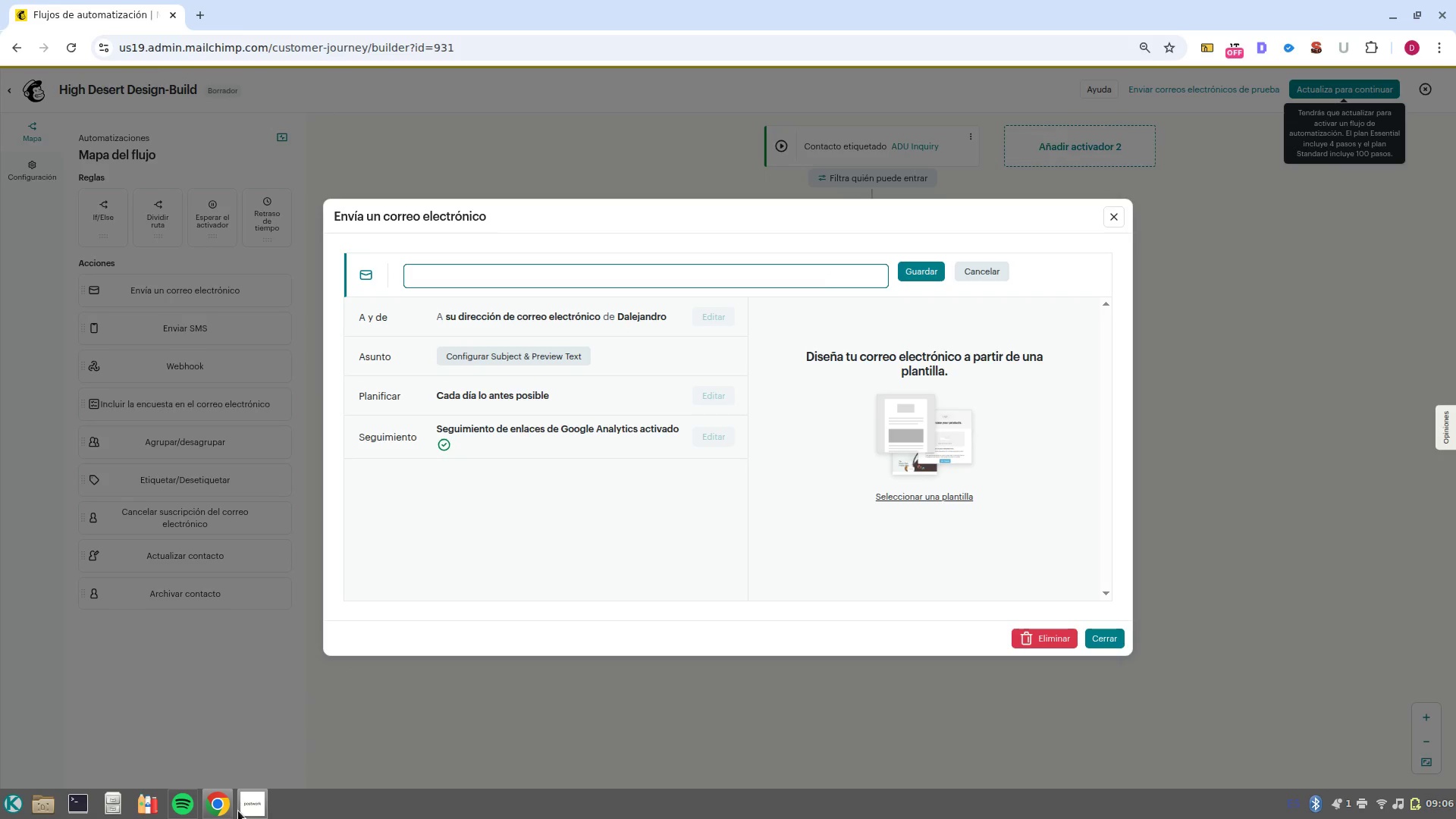 
left_click([251, 758])